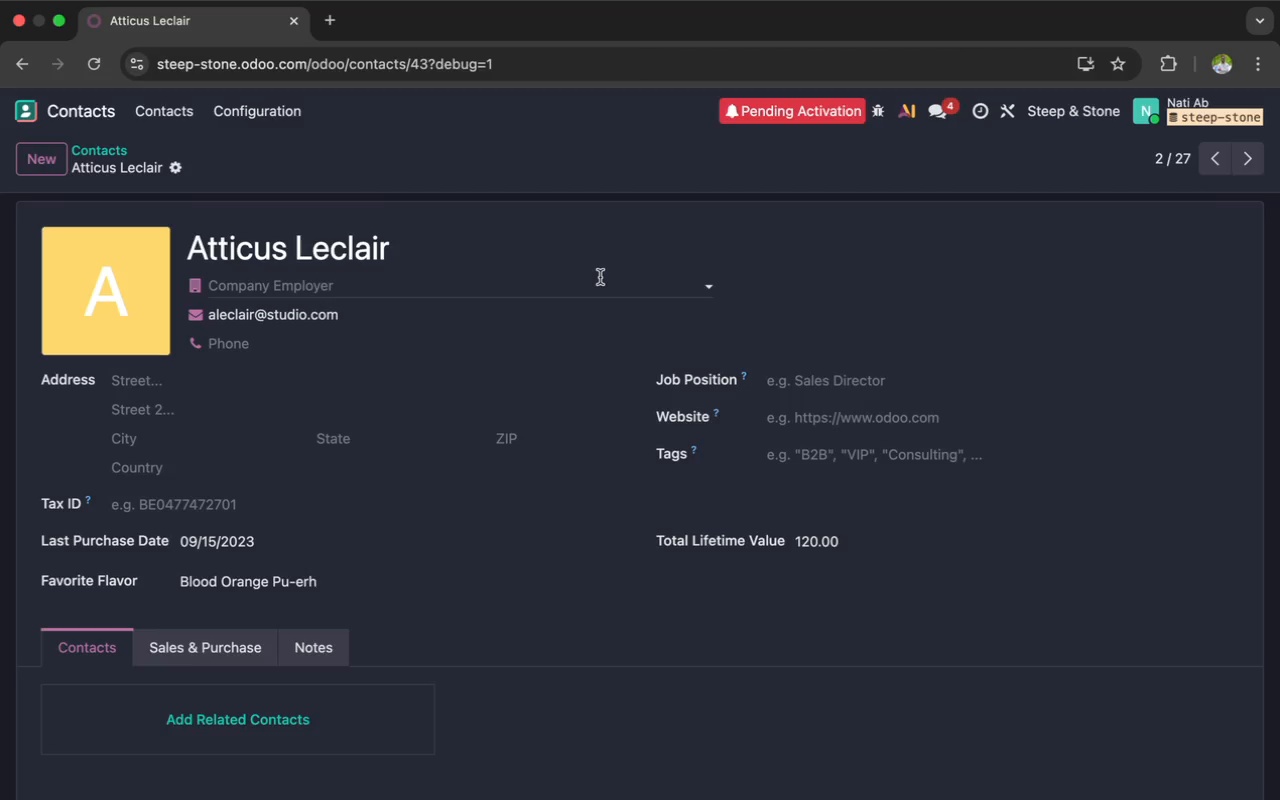 
scroll: coordinate [746, 389], scroll_direction: up, amount: 117.0
 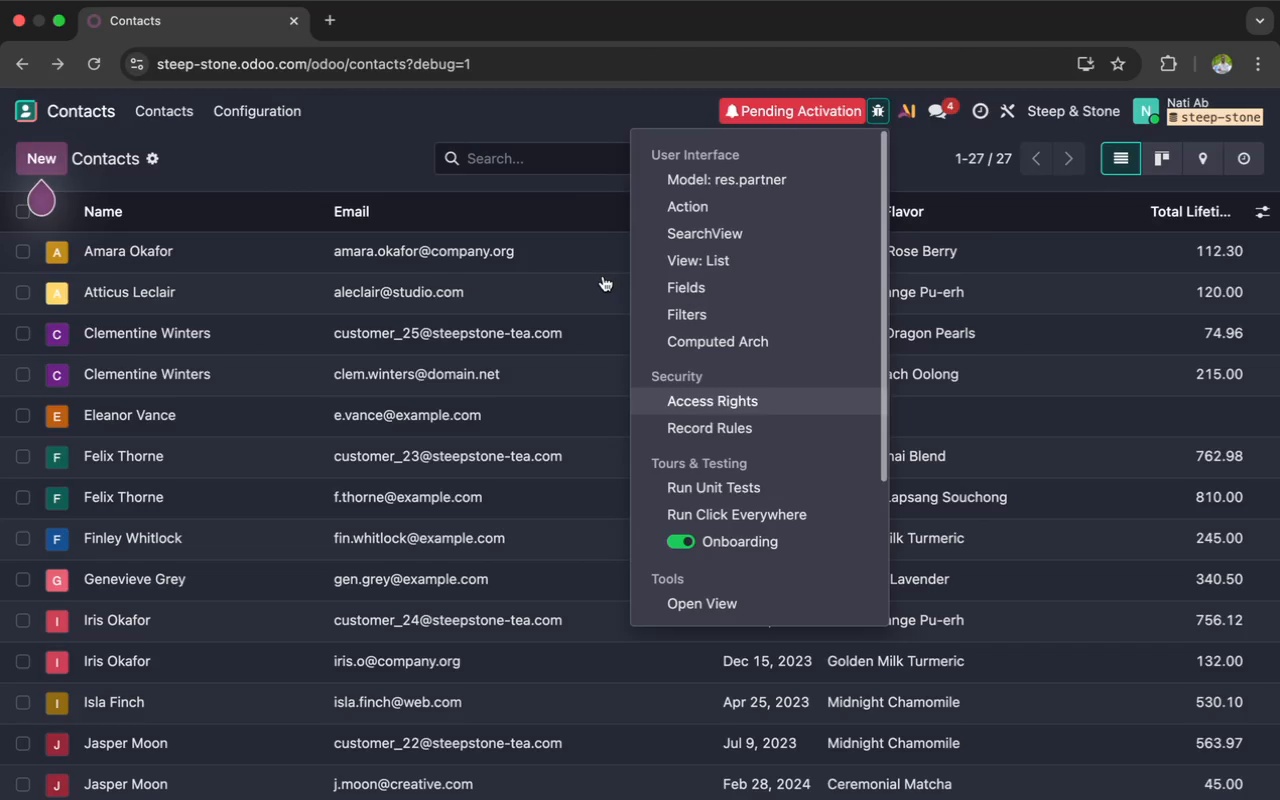 
wait(28.45)
 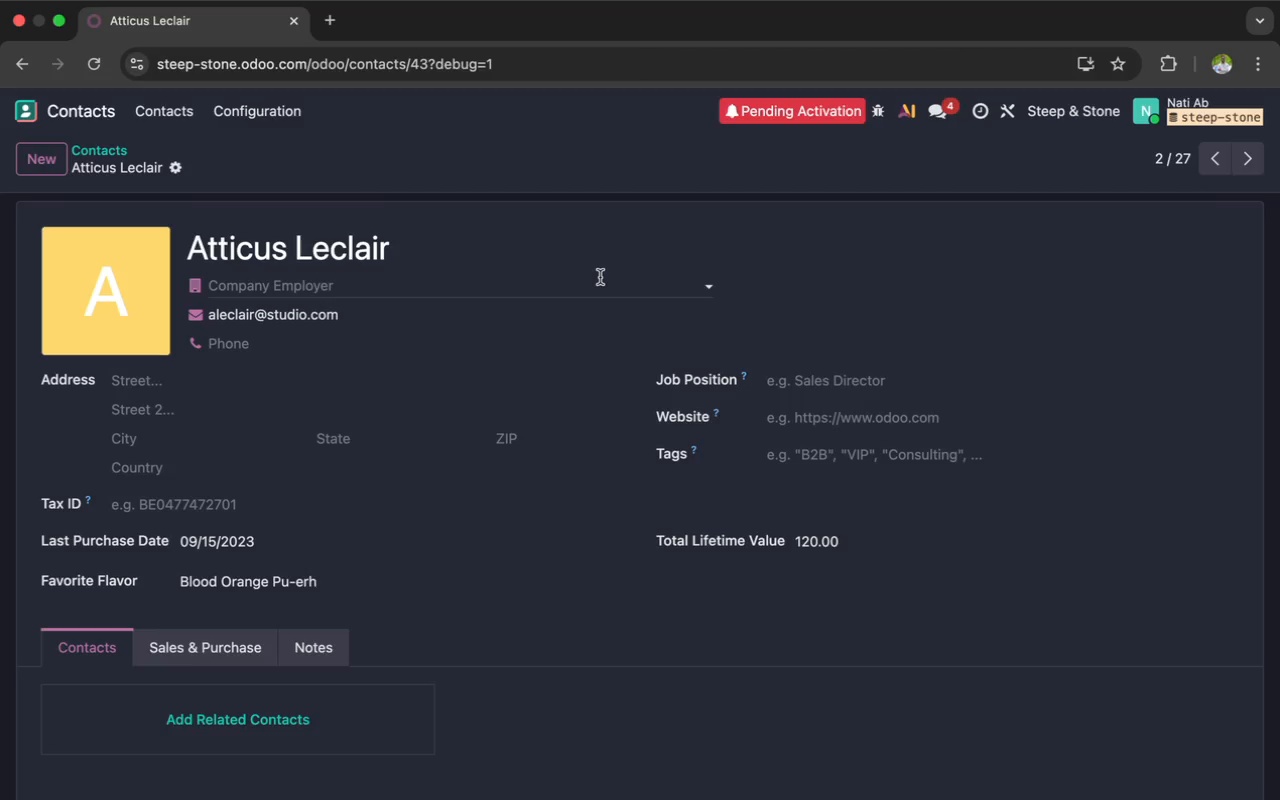 
left_click([878, 108])
 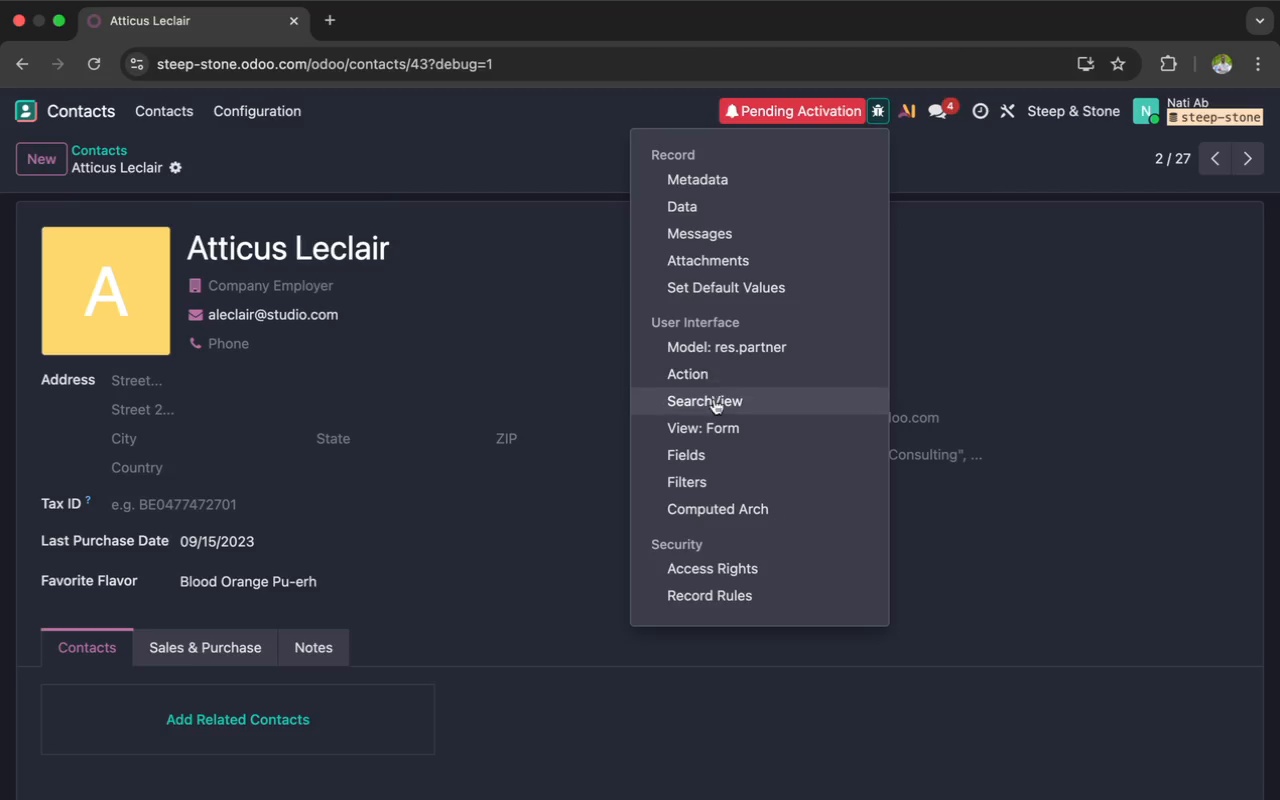 
left_click([709, 423])
 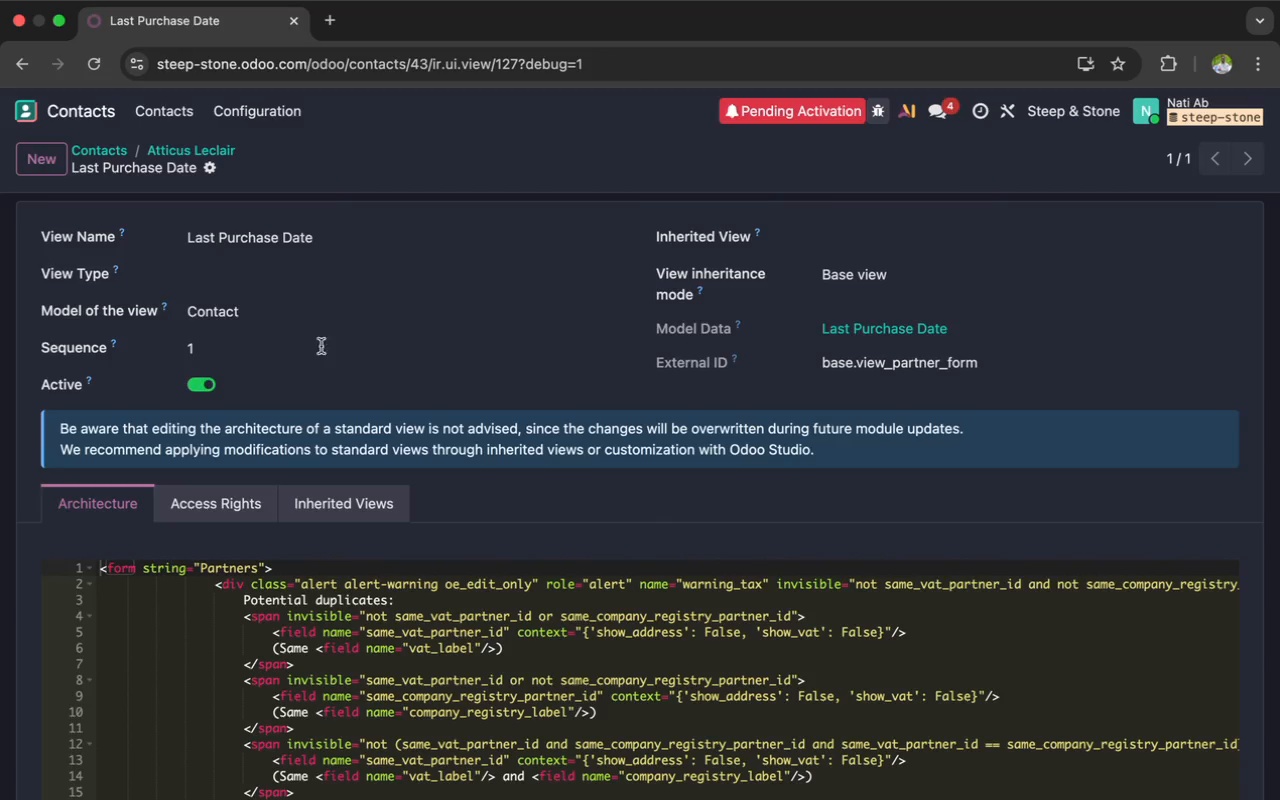 
wait(10.34)
 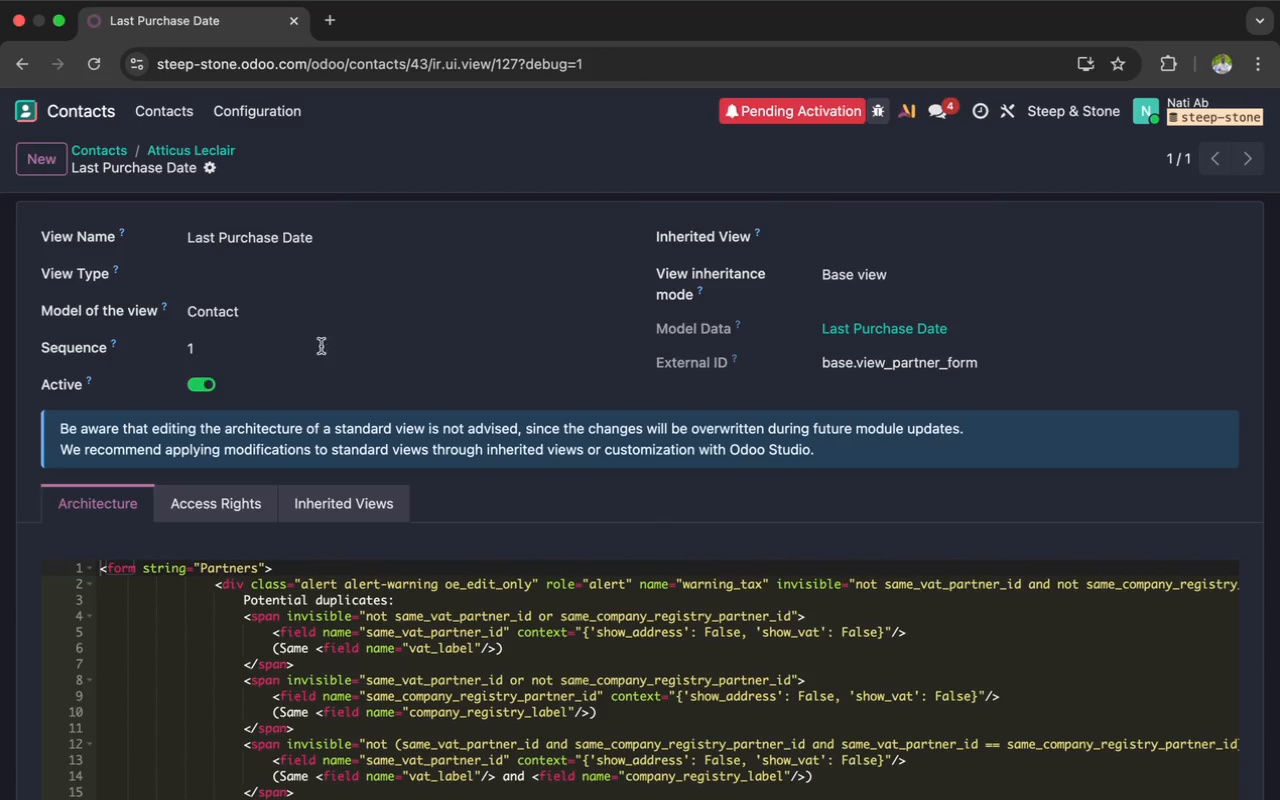 
left_click([343, 276])
 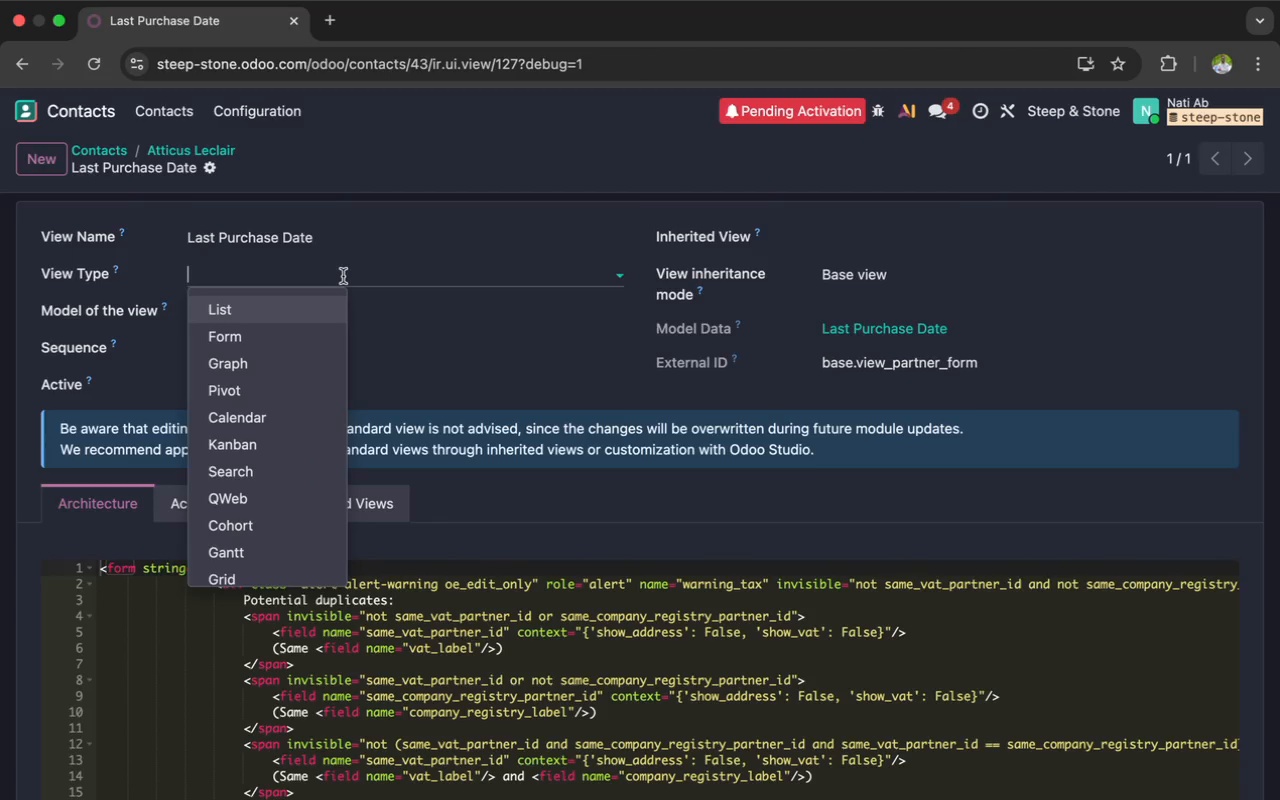 
scroll: coordinate [287, 347], scroll_direction: down, amount: 41.0
 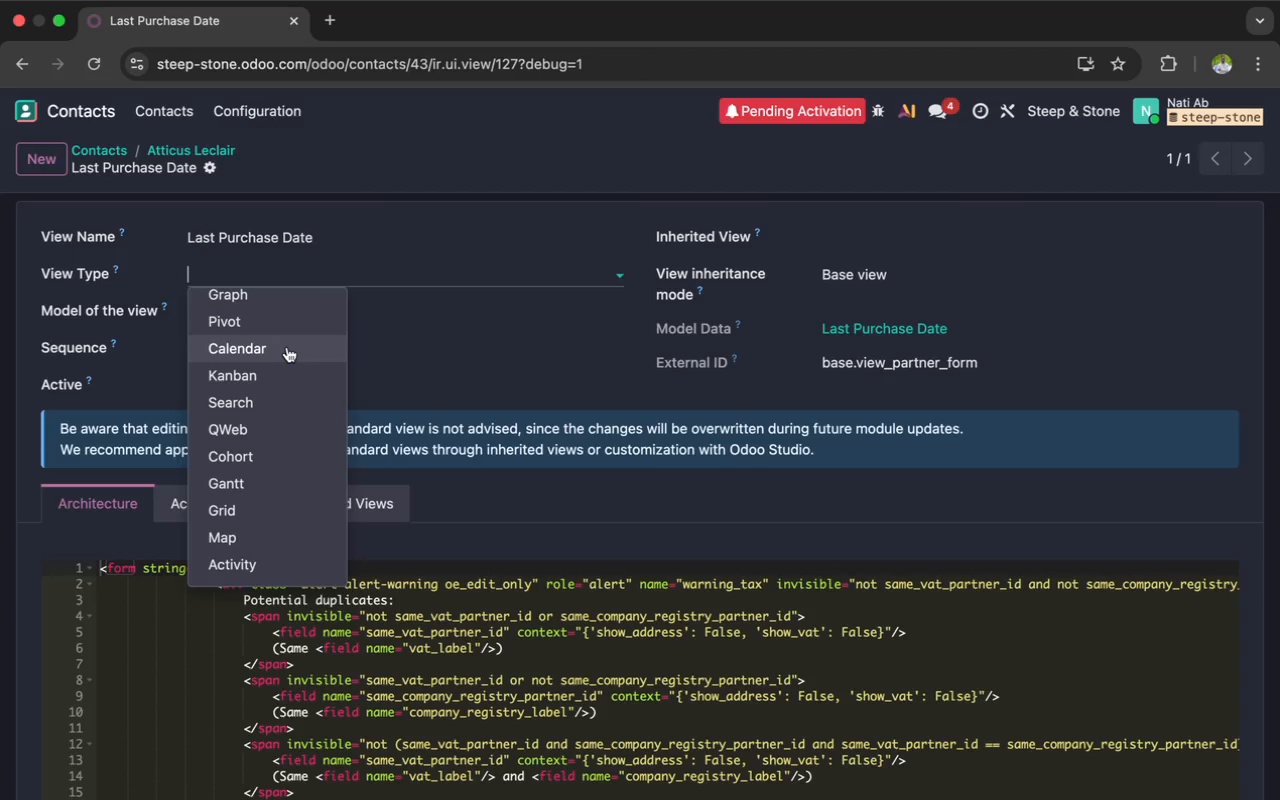 
left_click([287, 347])
 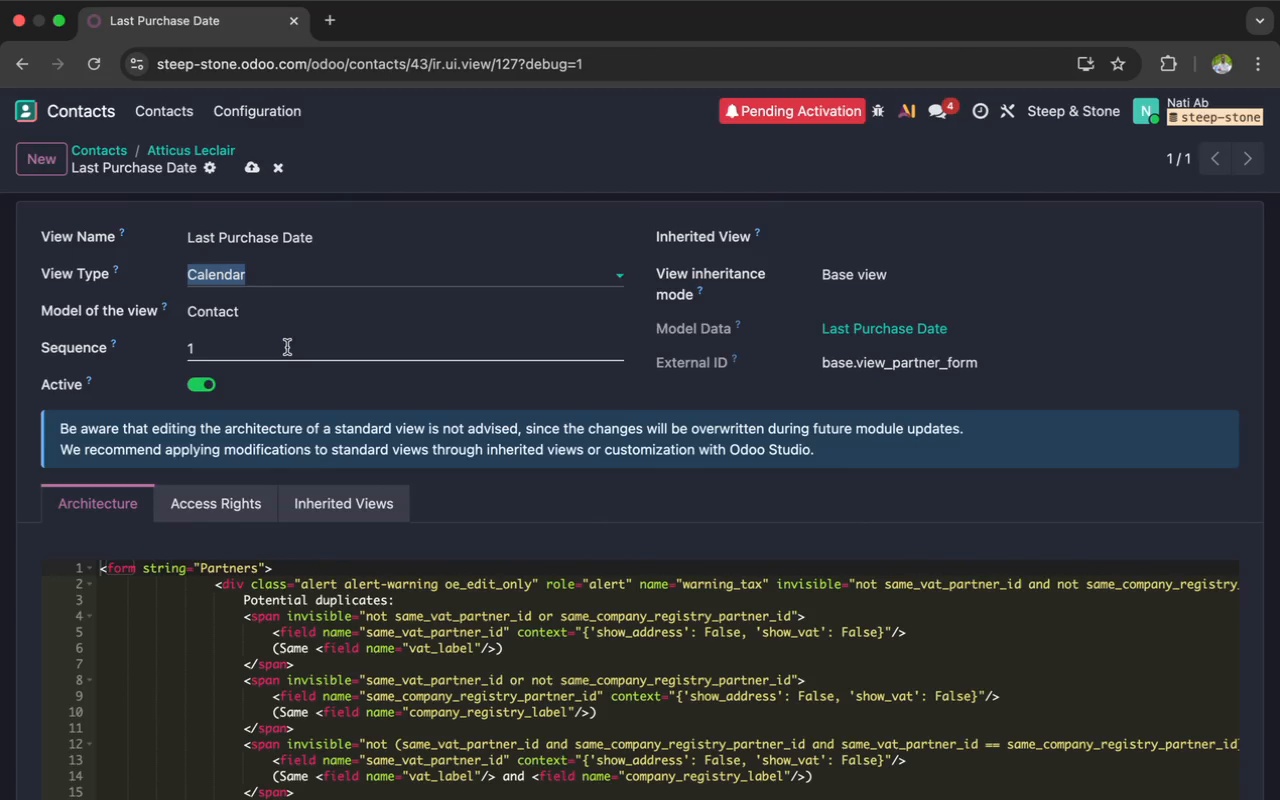 
wait(8.49)
 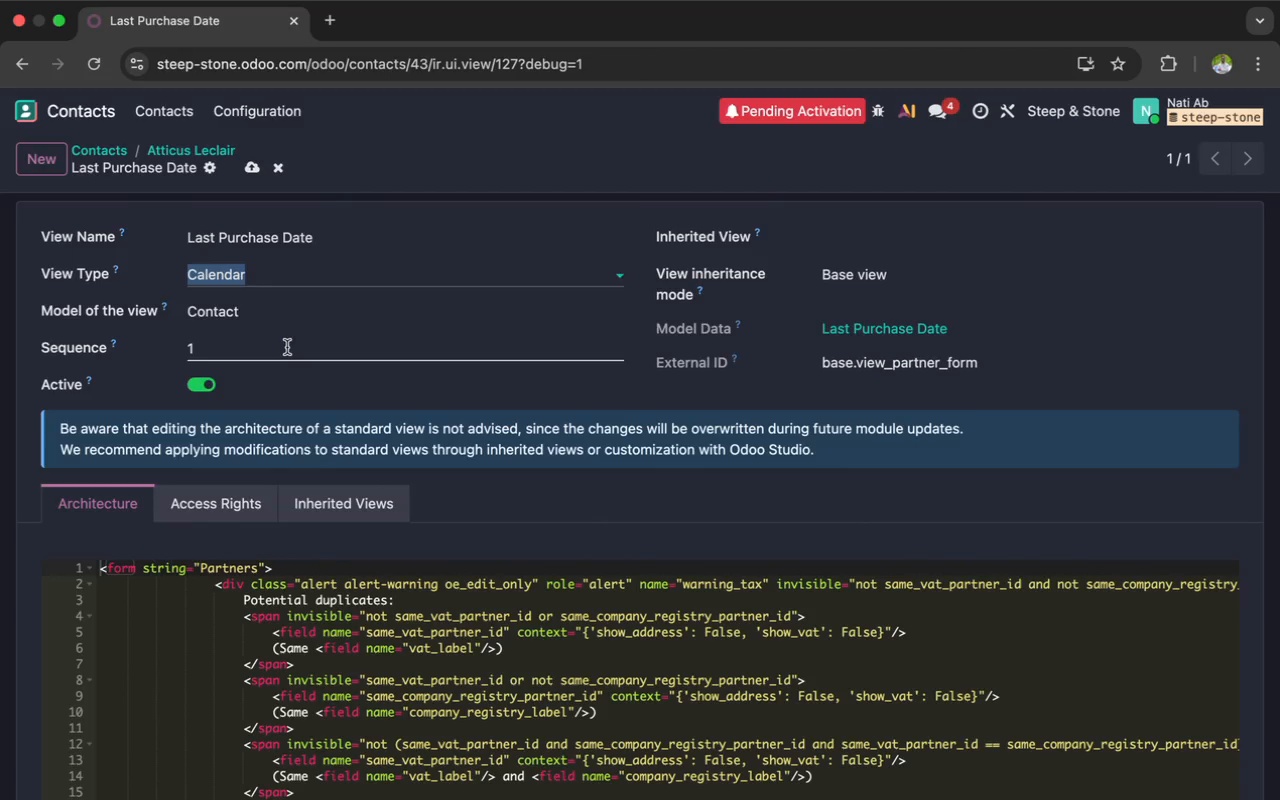 
left_click([251, 165])
 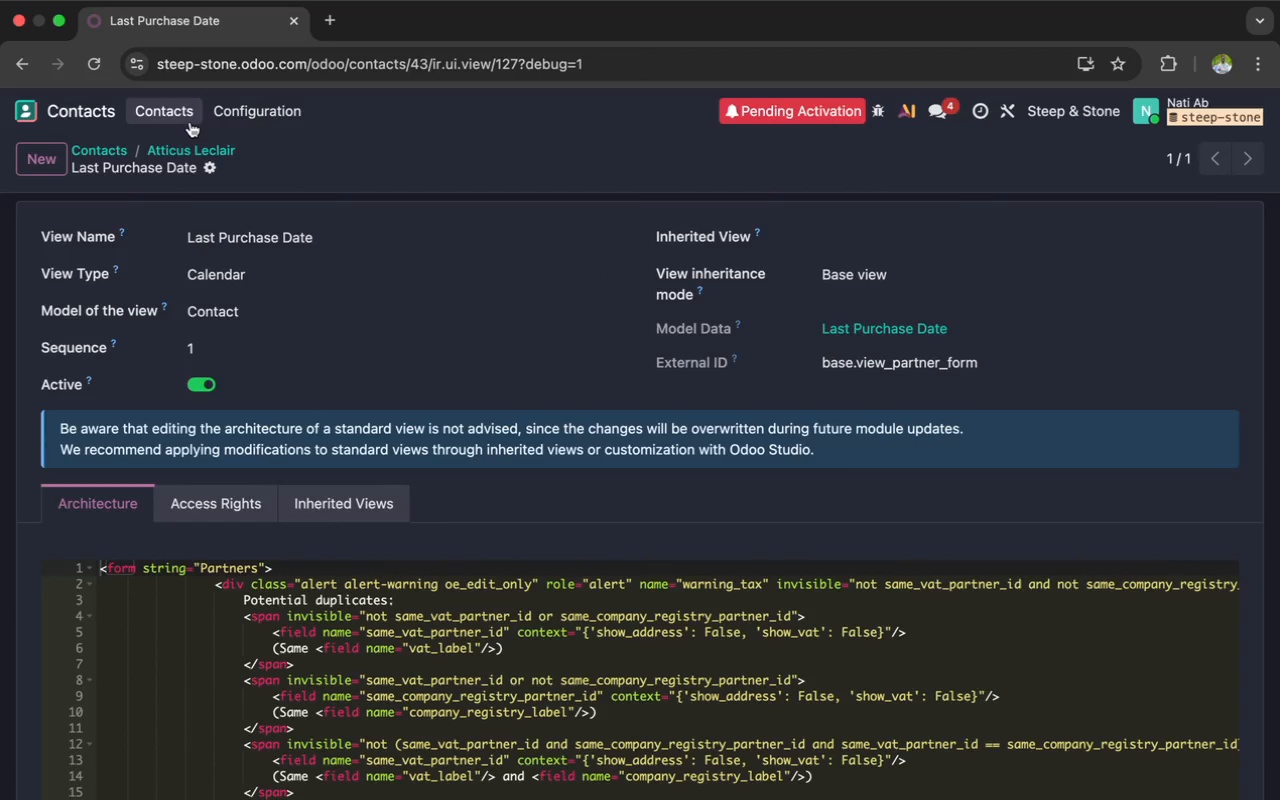 
left_click([182, 118])
 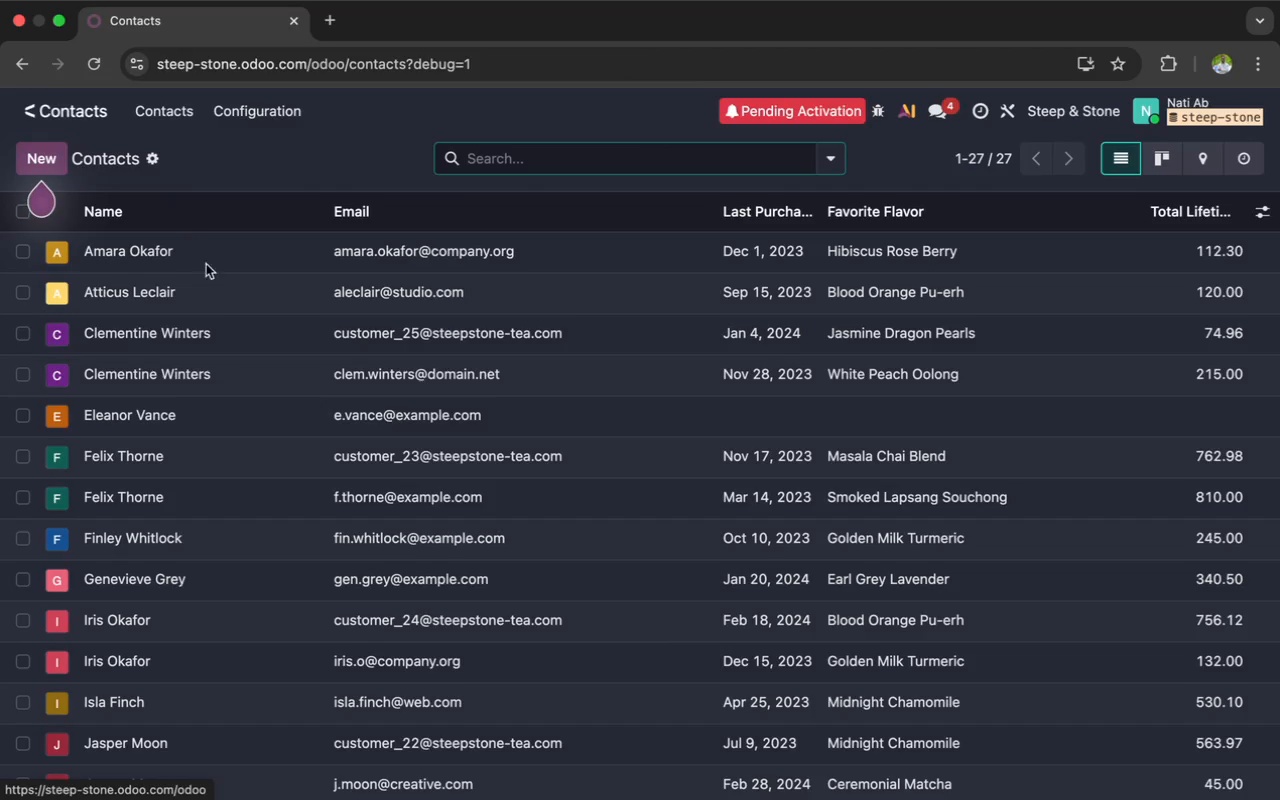 
wait(5.36)
 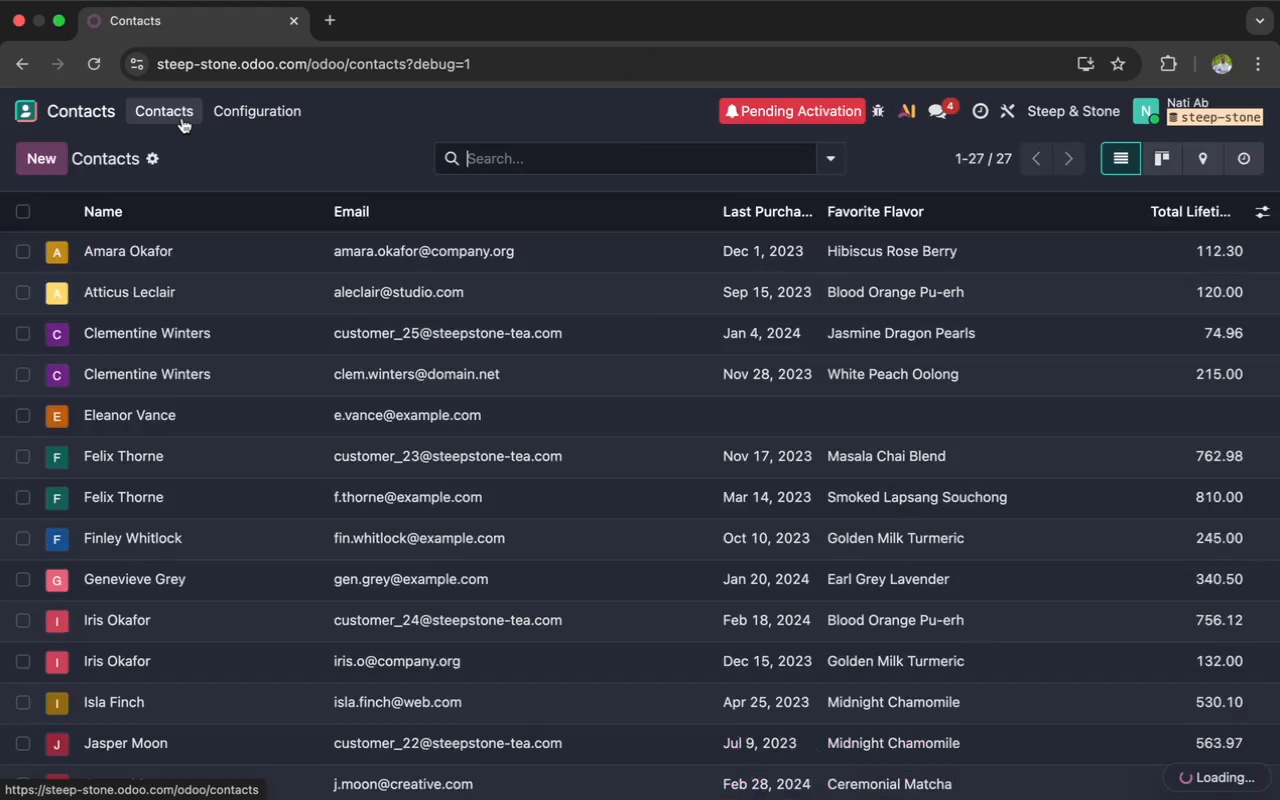 
left_click([30, 105])
 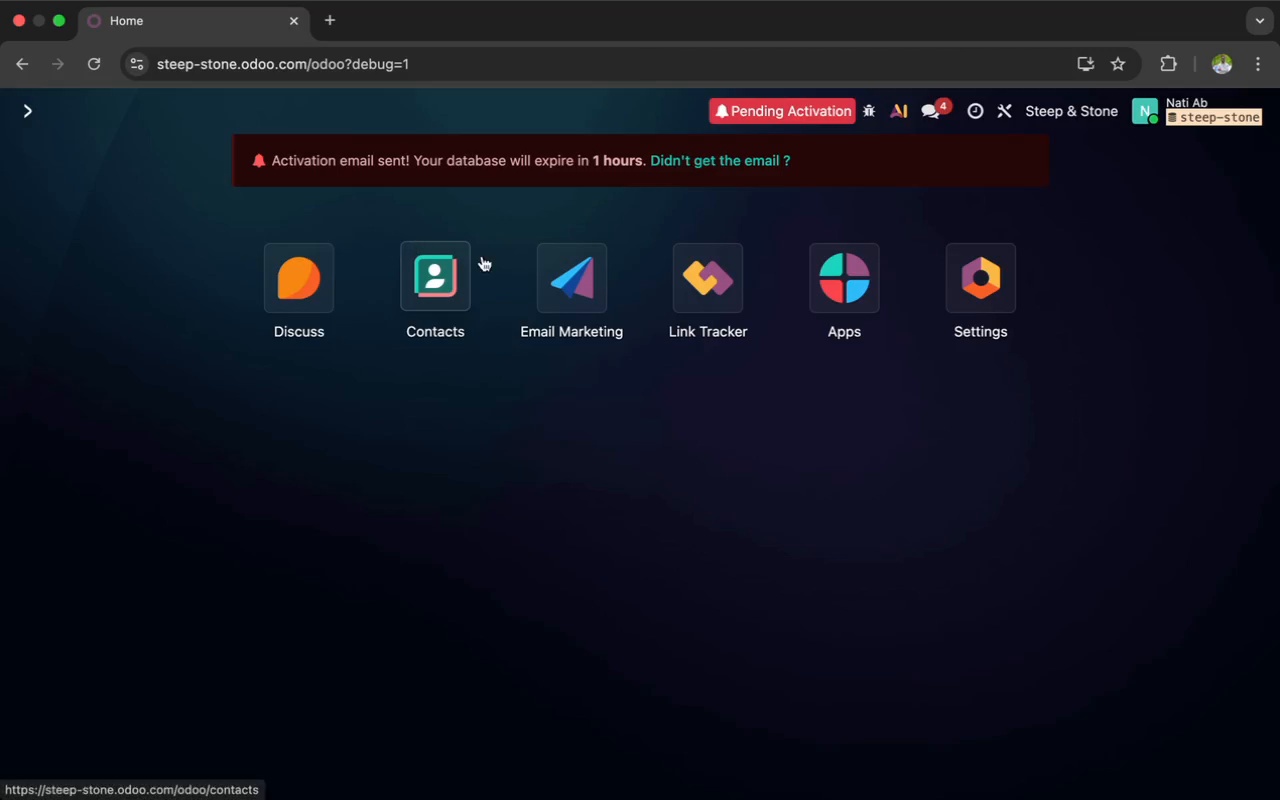 
left_click([530, 282])
 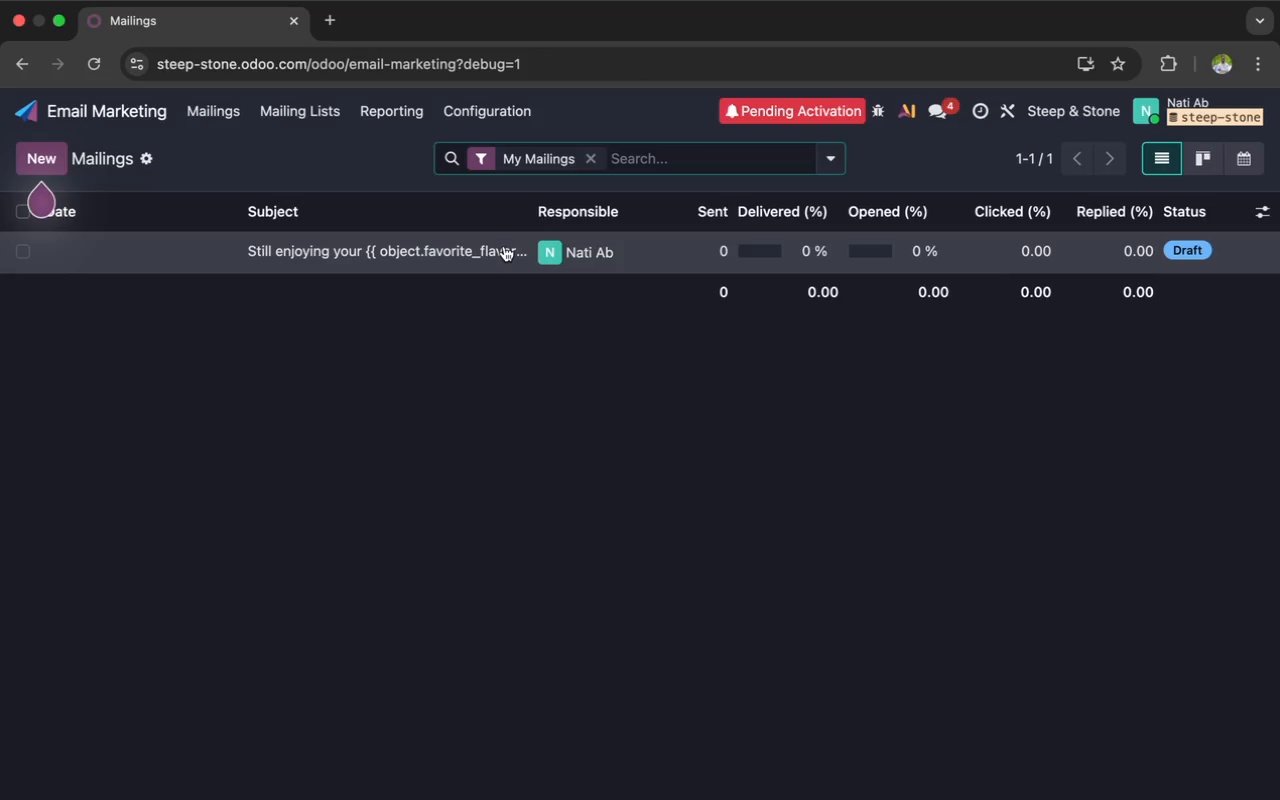 
left_click([487, 251])
 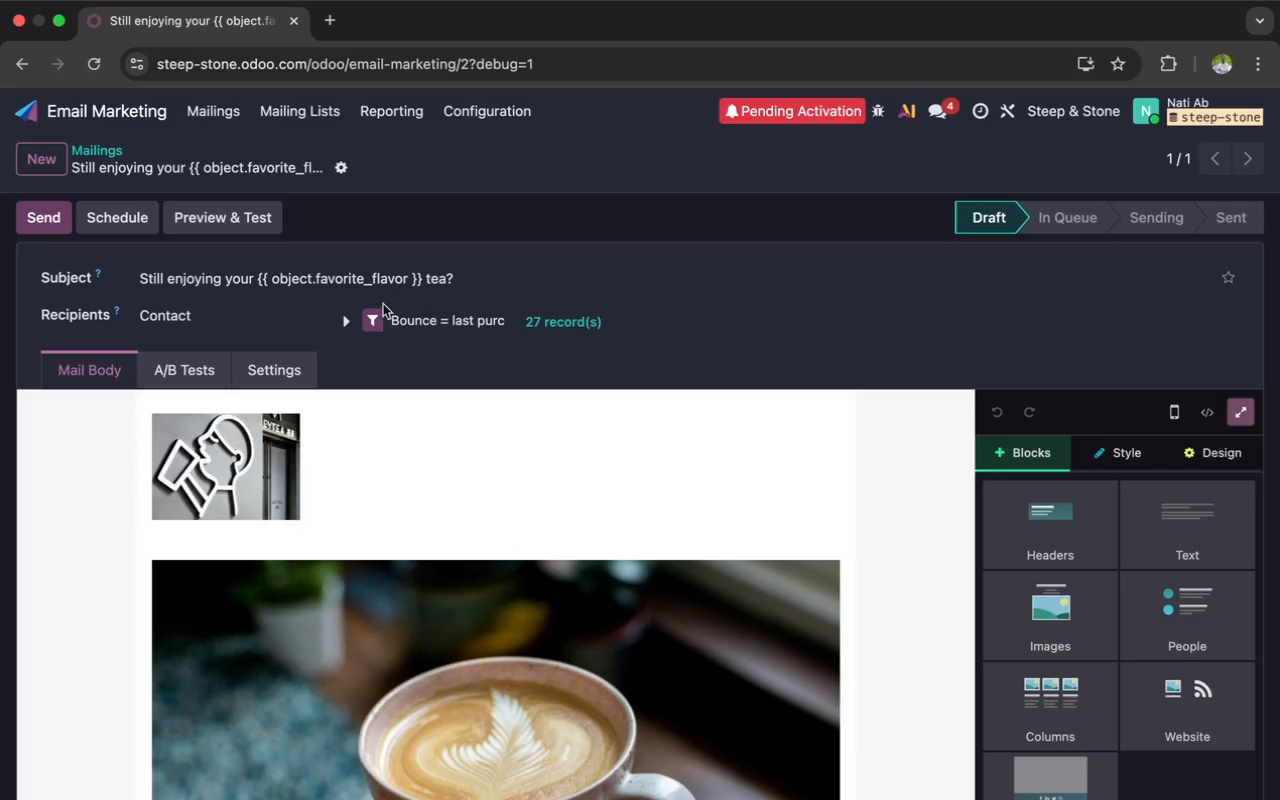 
wait(6.57)
 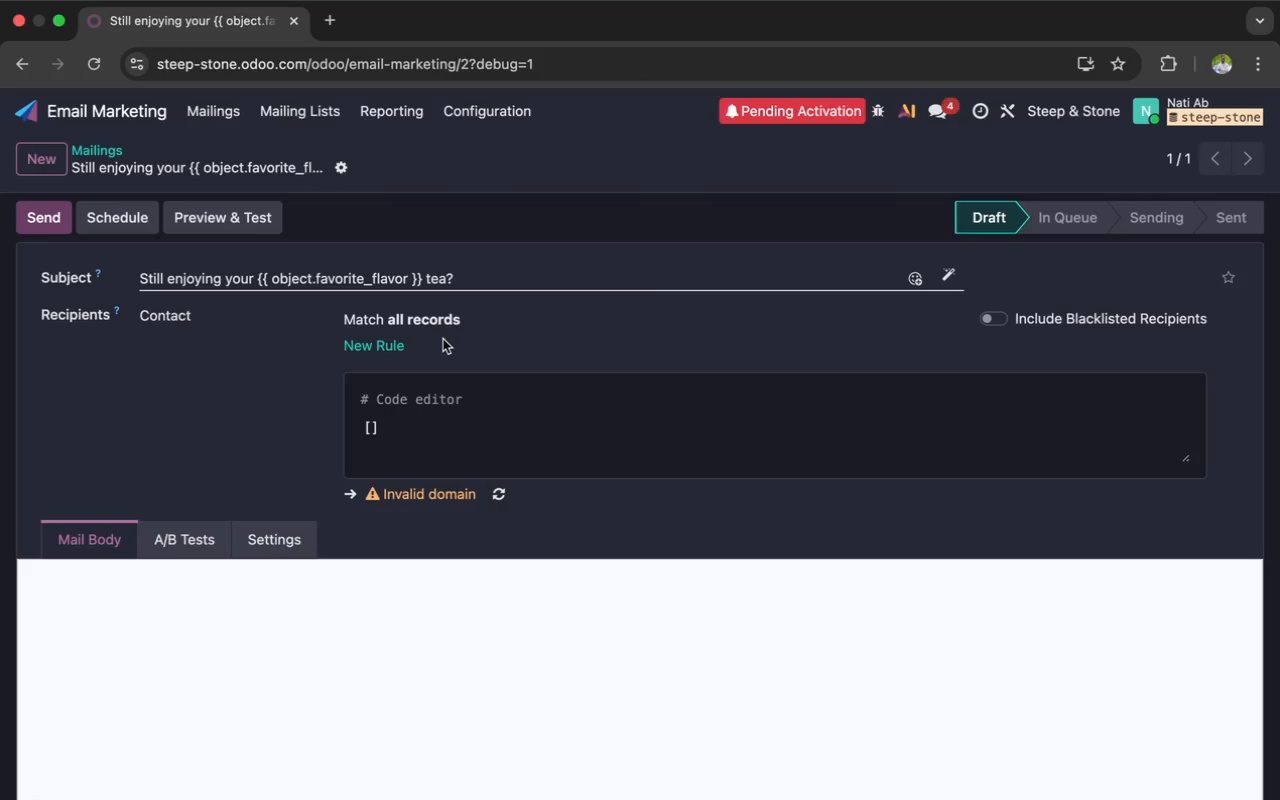 
left_click([345, 317])
 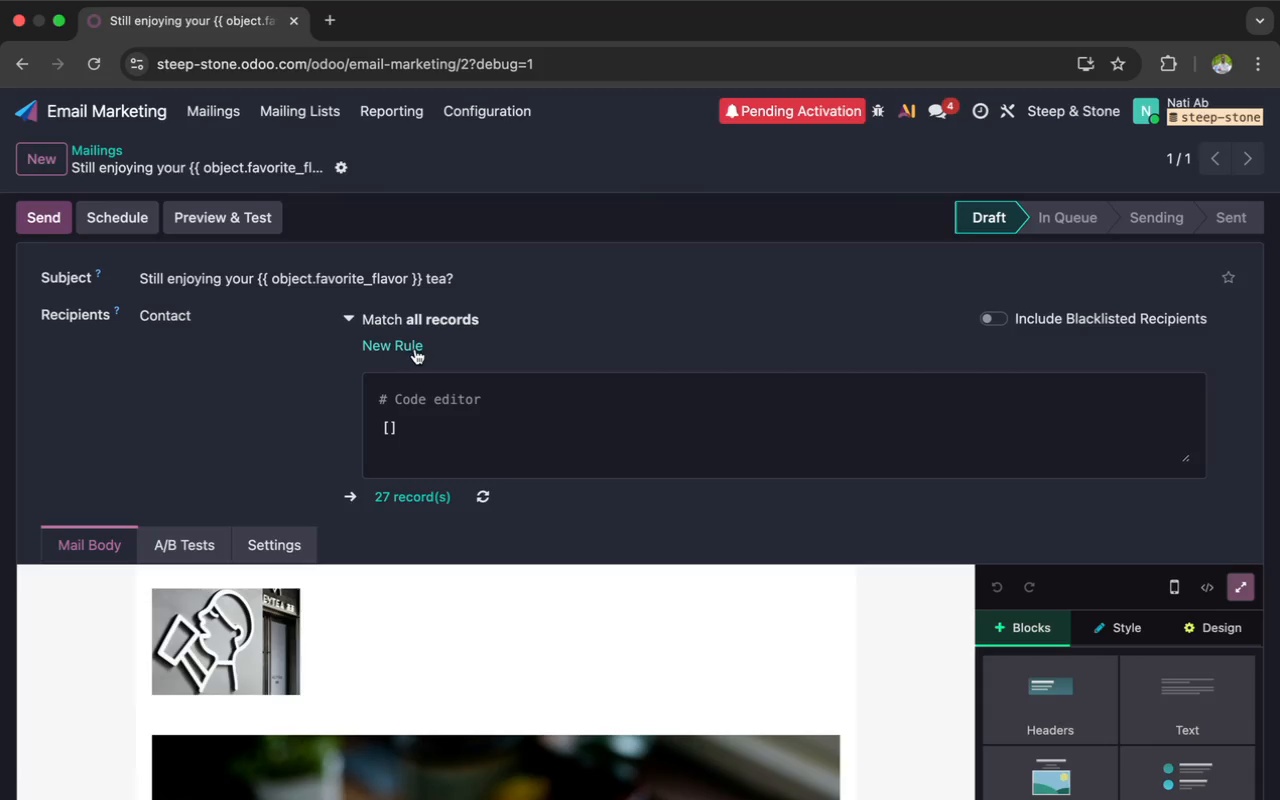 
left_click([412, 346])
 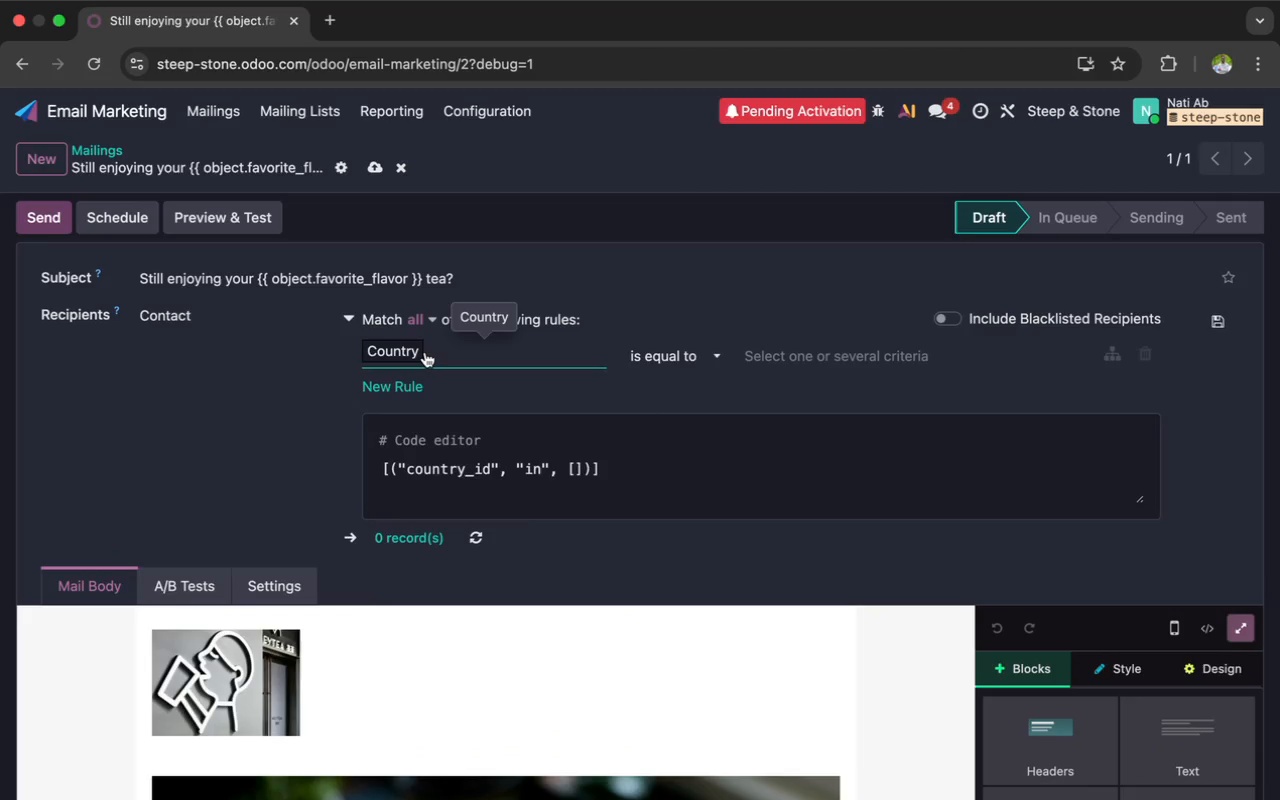 
wait(5.41)
 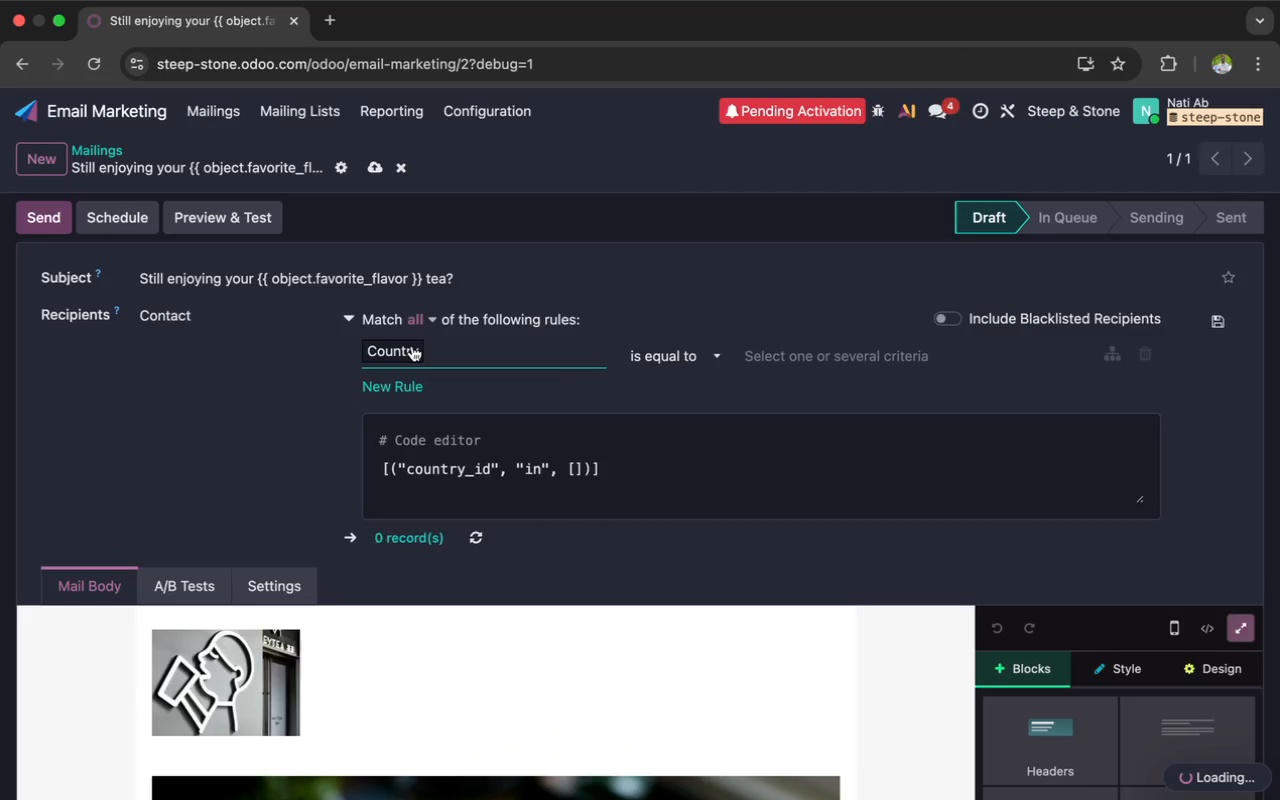 
left_click([454, 352])
 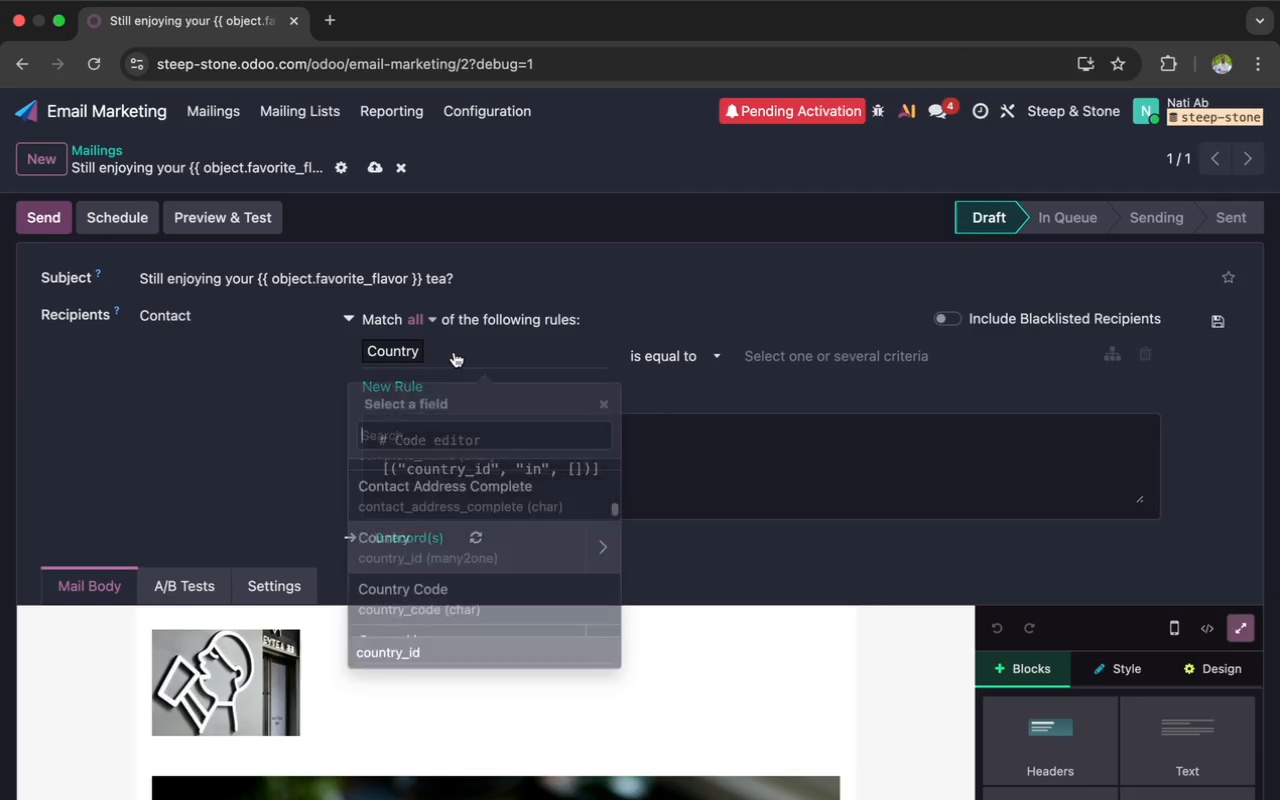 
mouse_move([438, 375])
 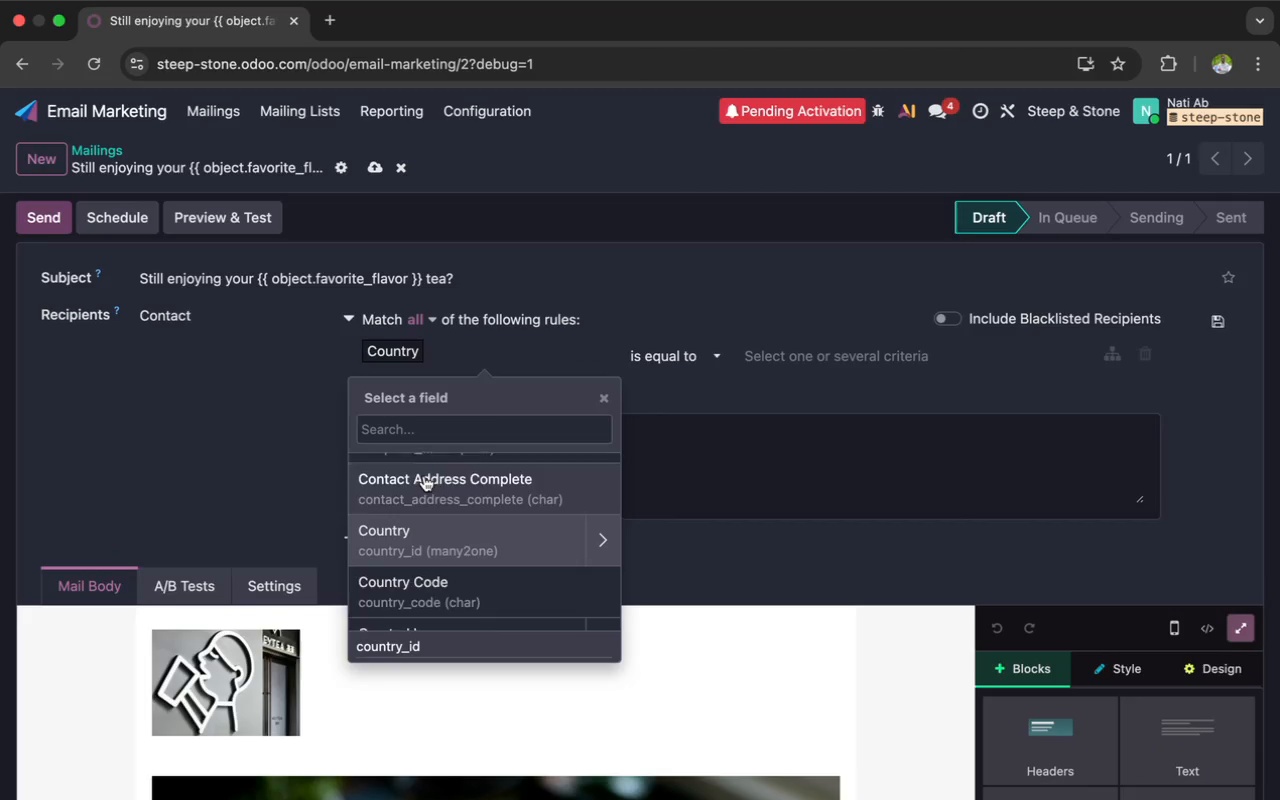 
scroll: coordinate [424, 475], scroll_direction: down, amount: 93.0
 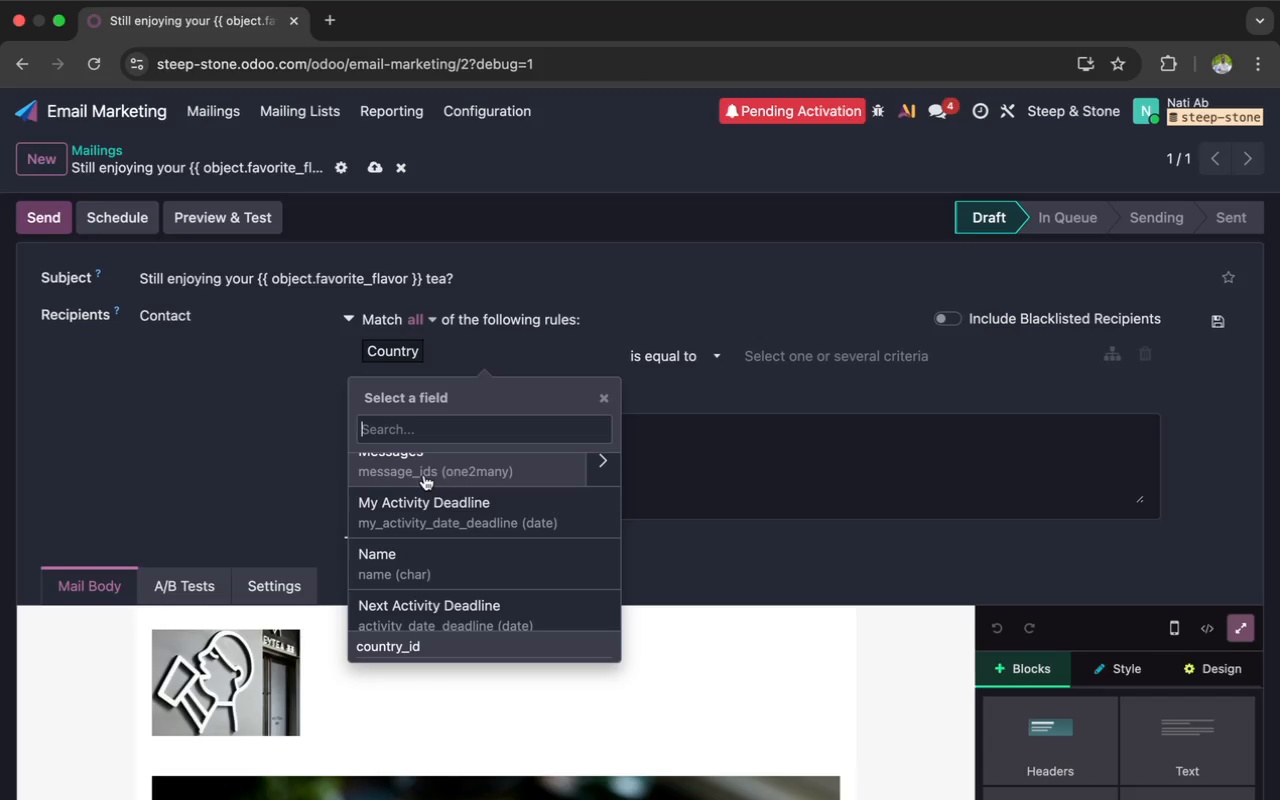 
scroll: coordinate [424, 475], scroll_direction: up, amount: 8.0
 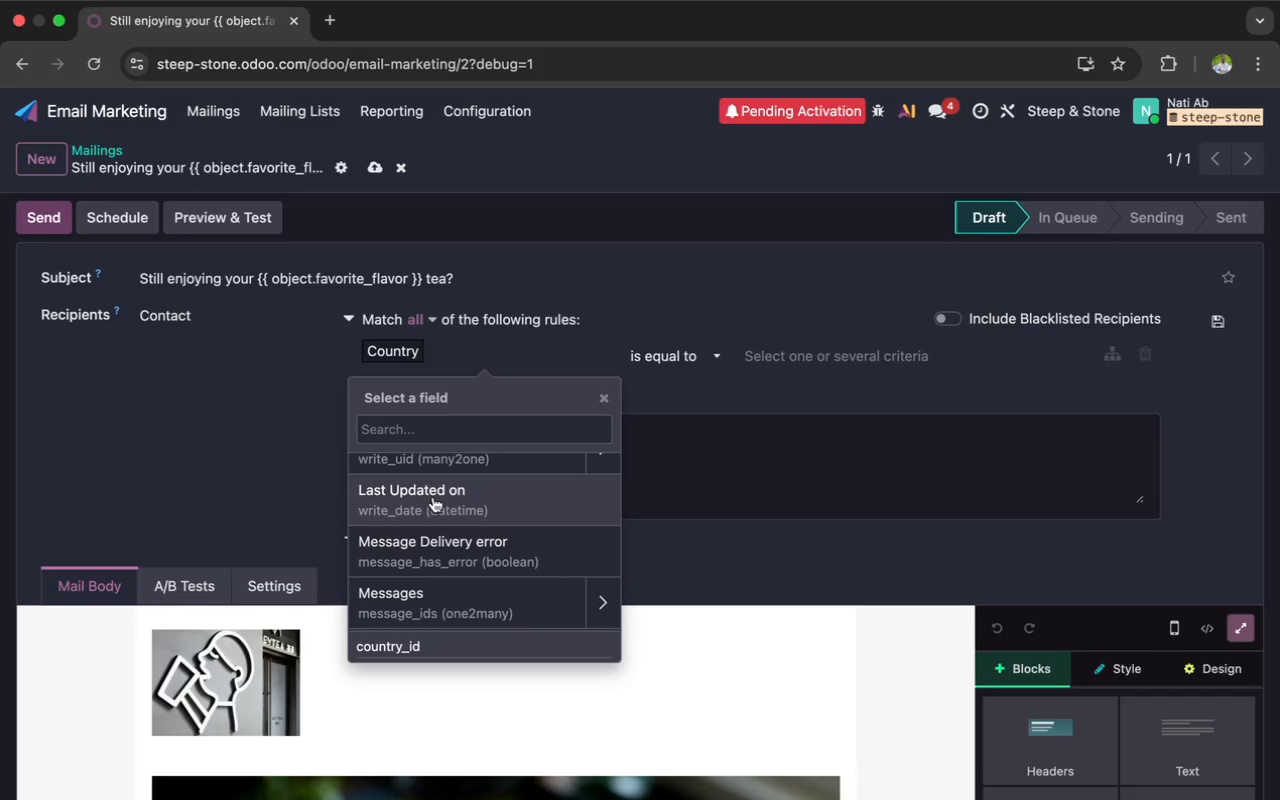 
left_click([433, 498])
 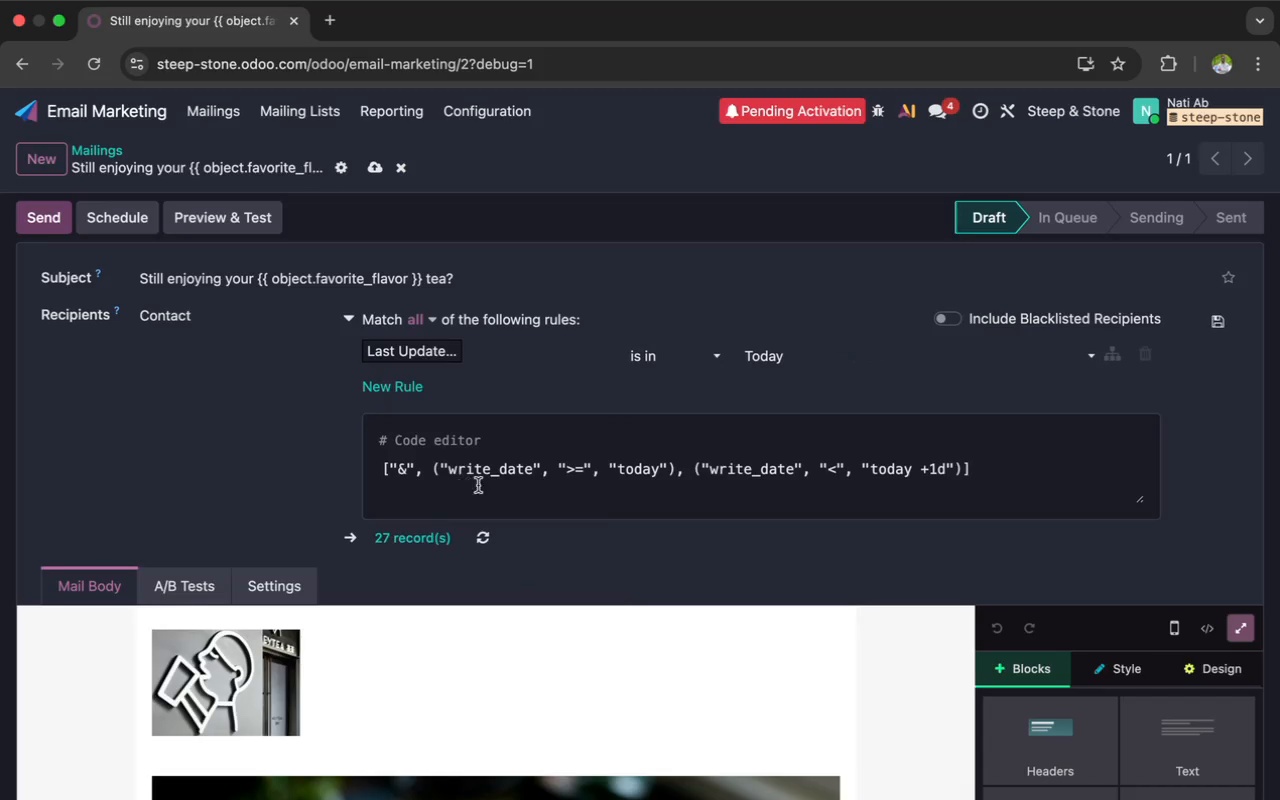 
scroll: coordinate [522, 484], scroll_direction: up, amount: 3.0
 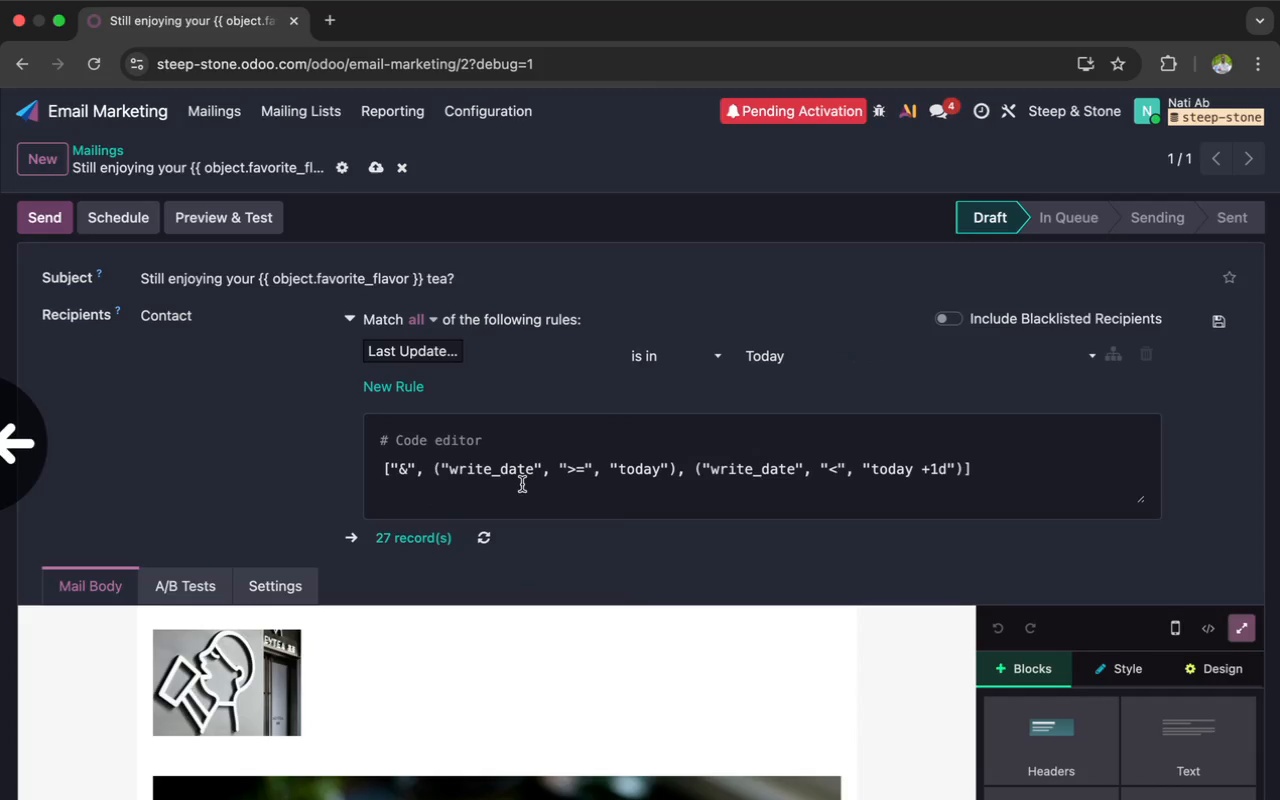 
scroll: coordinate [530, 455], scroll_direction: down, amount: 5.0
 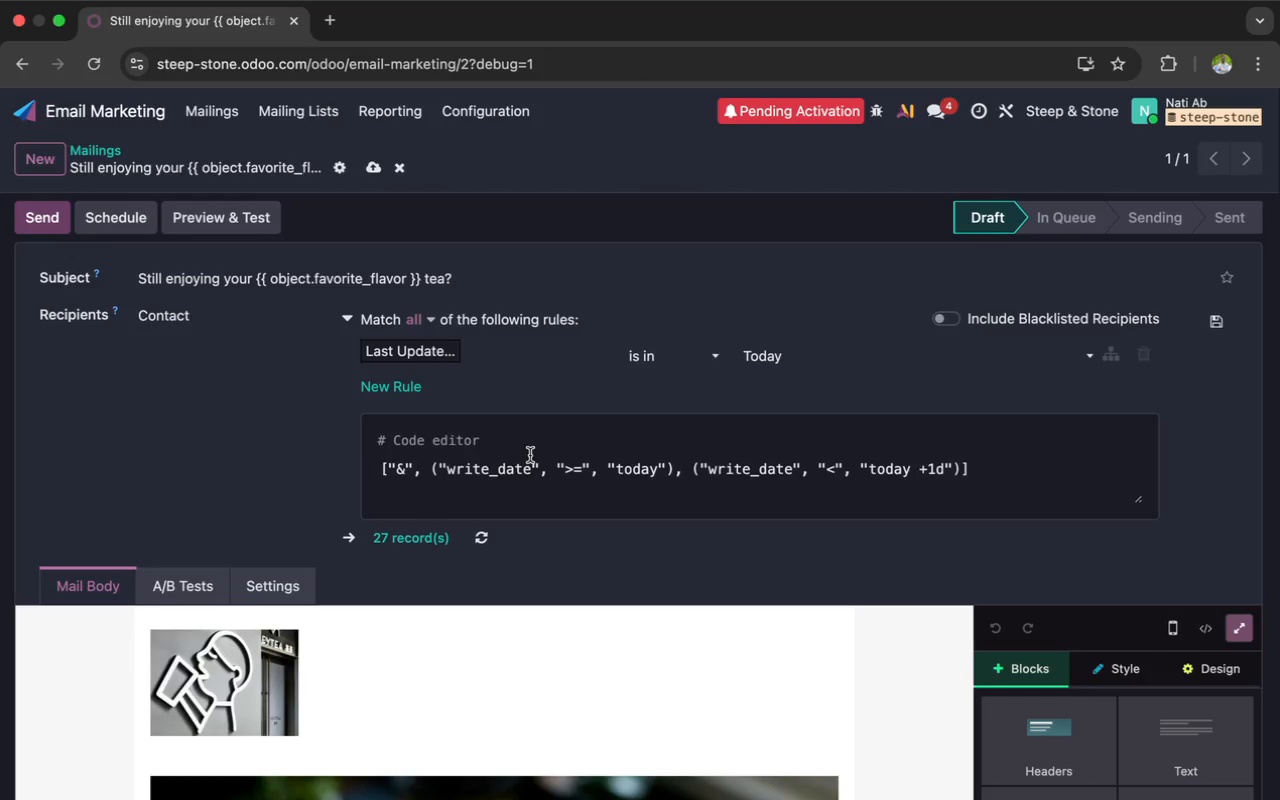 
scroll: coordinate [466, 444], scroll_direction: up, amount: 12.0
 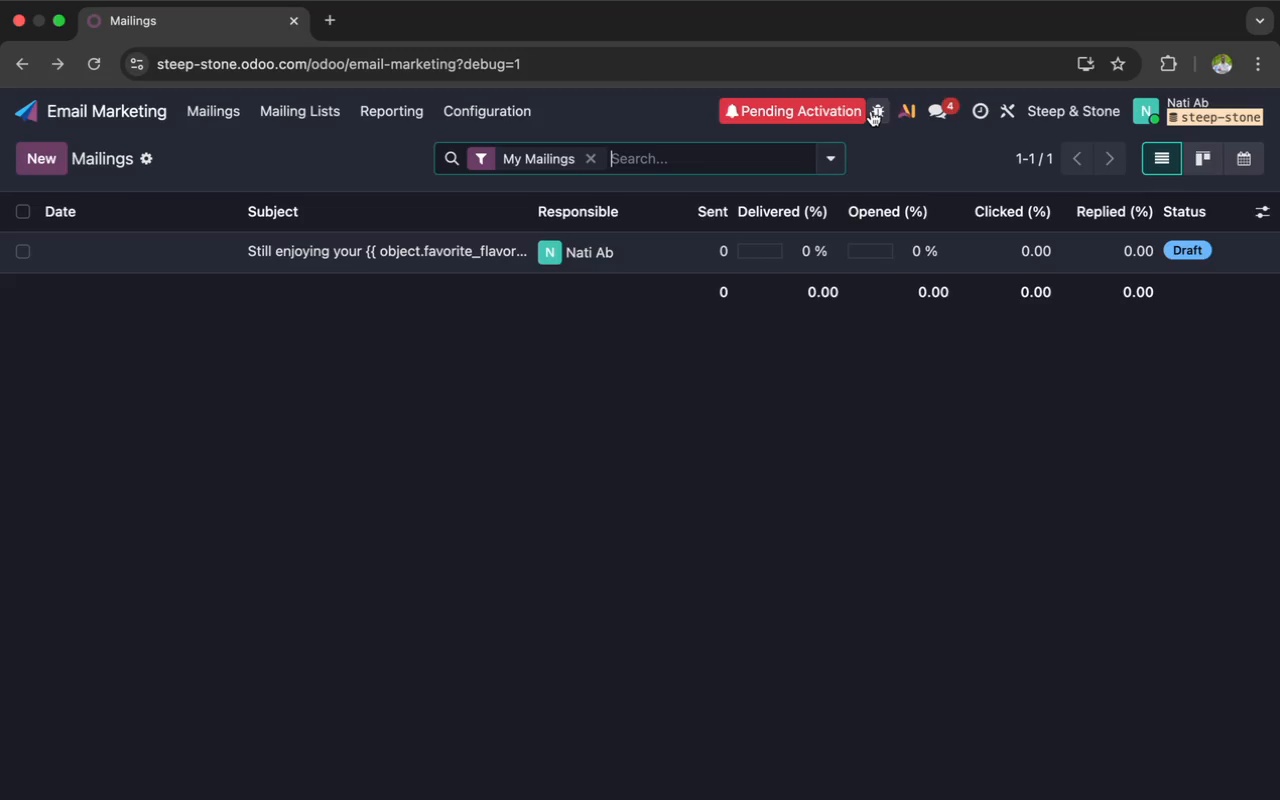 
wait(5.81)
 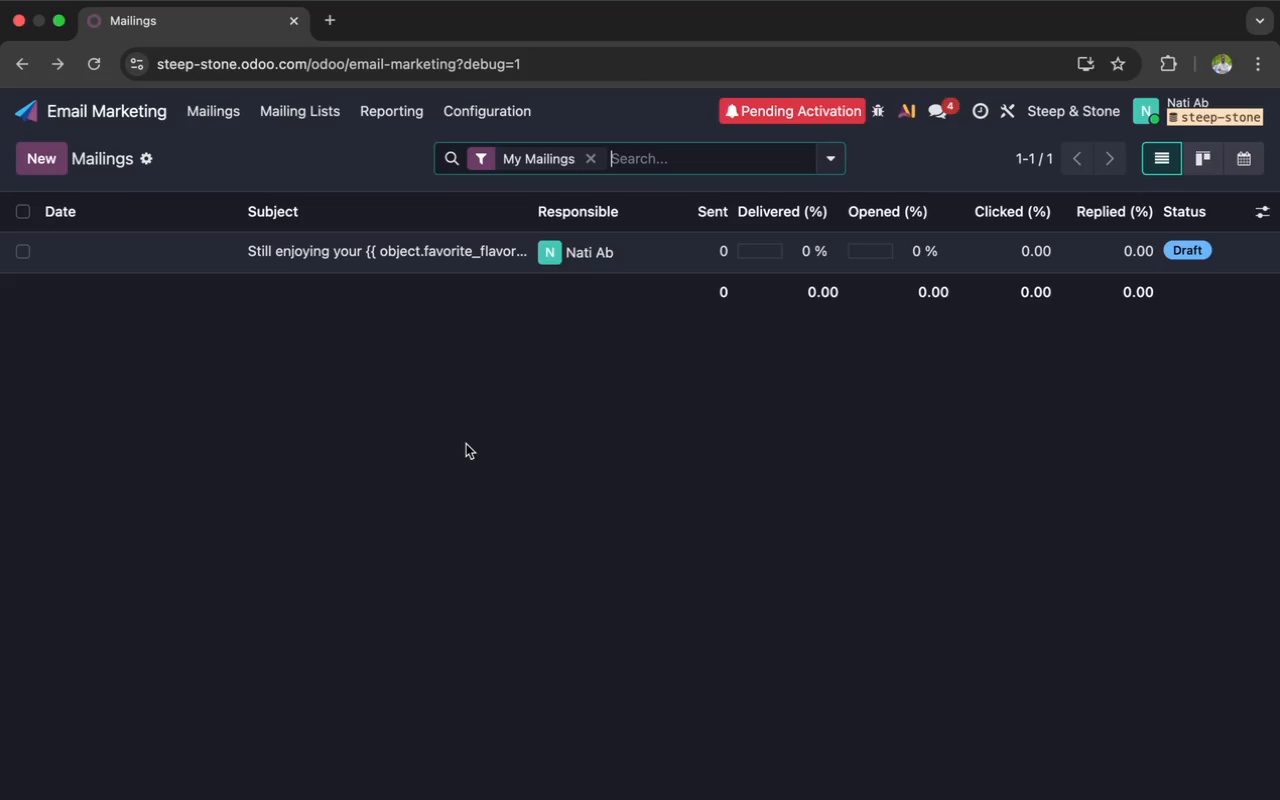 
left_click([707, 242])
 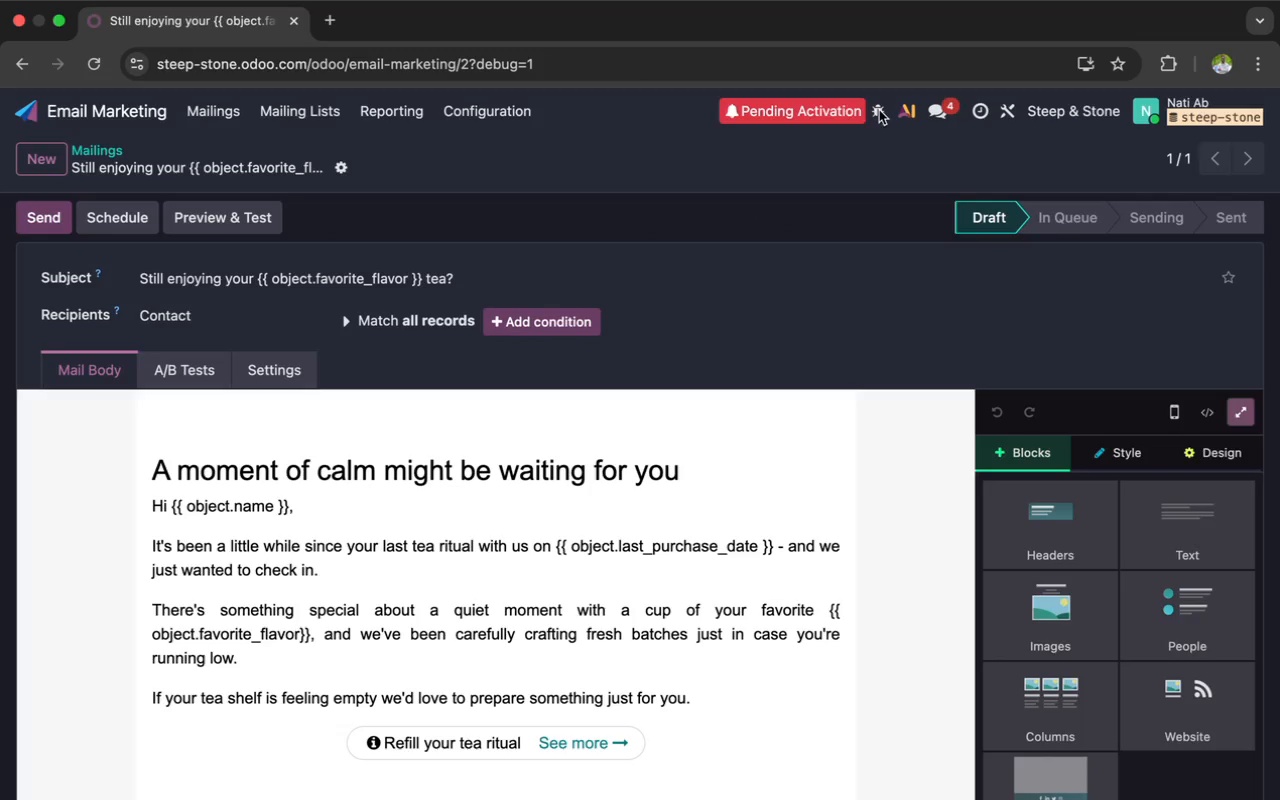 
left_click([879, 112])
 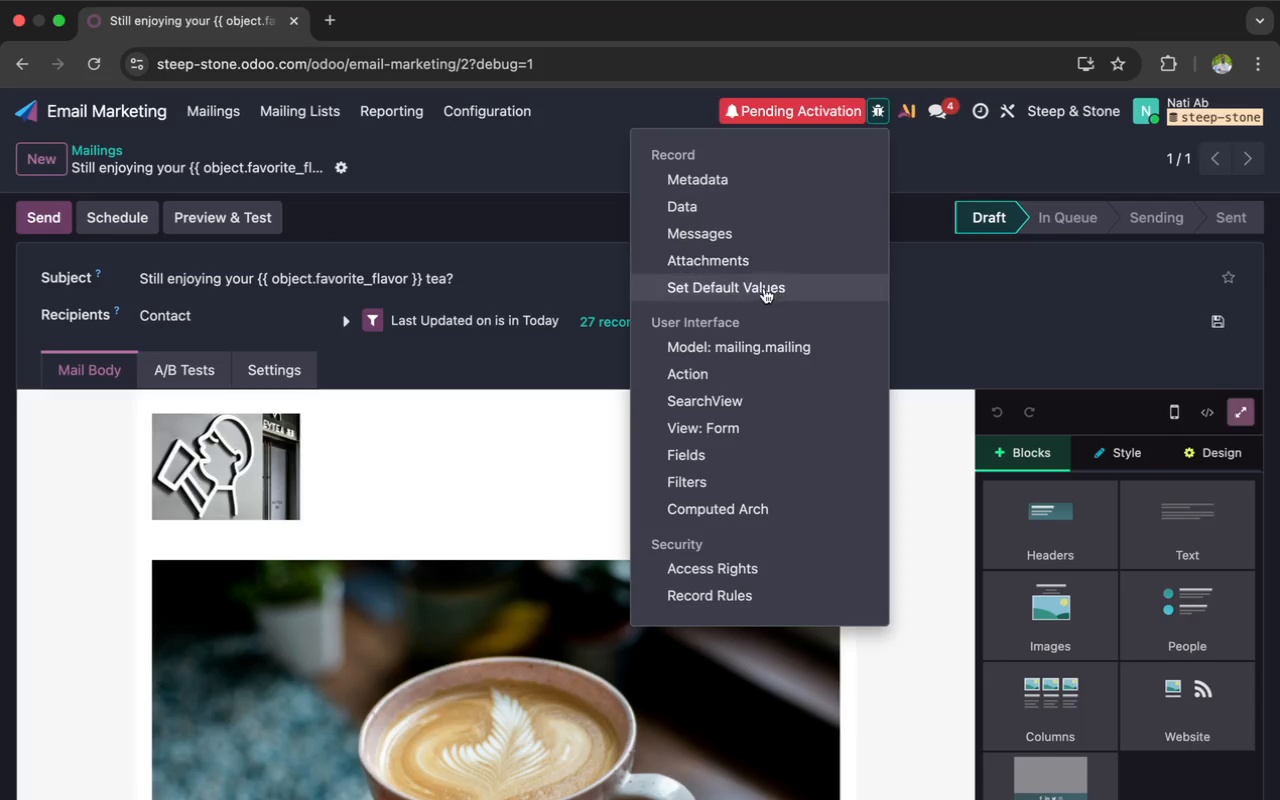 
wait(5.16)
 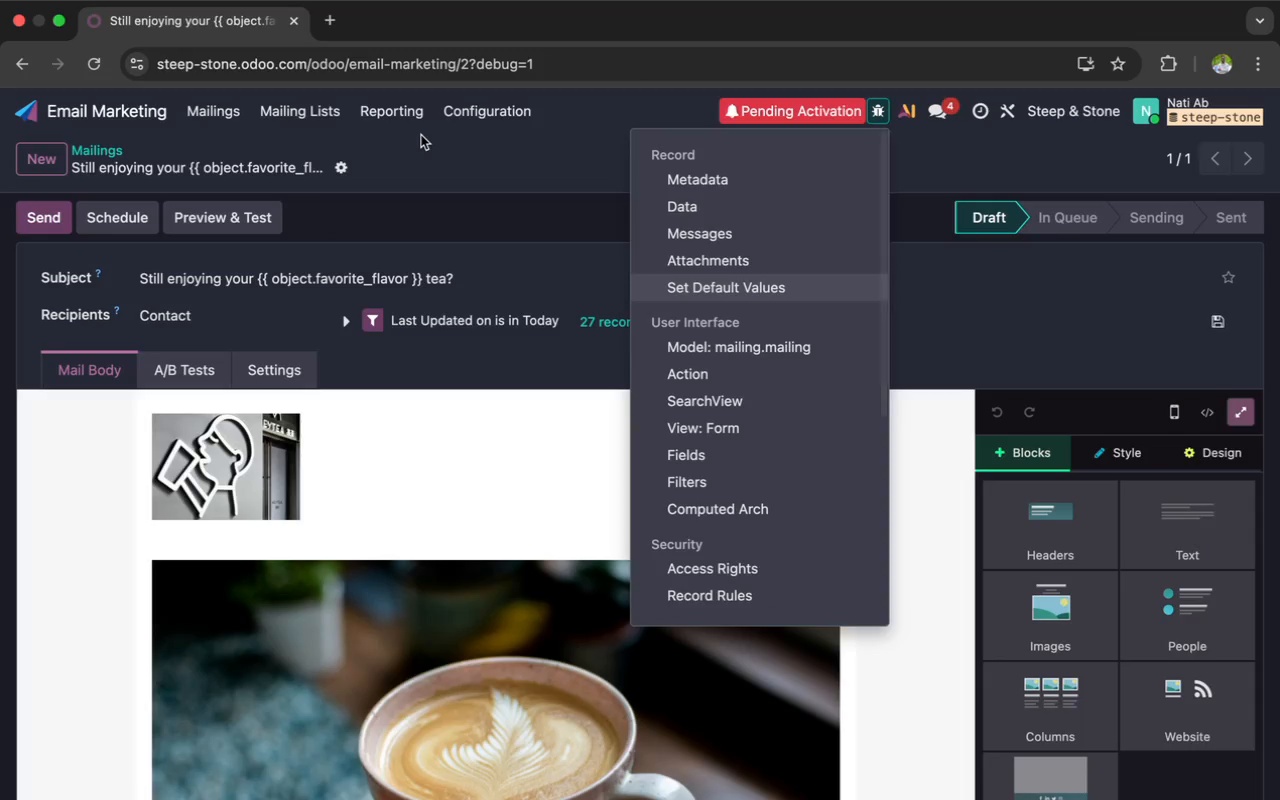 
left_click([455, 175])
 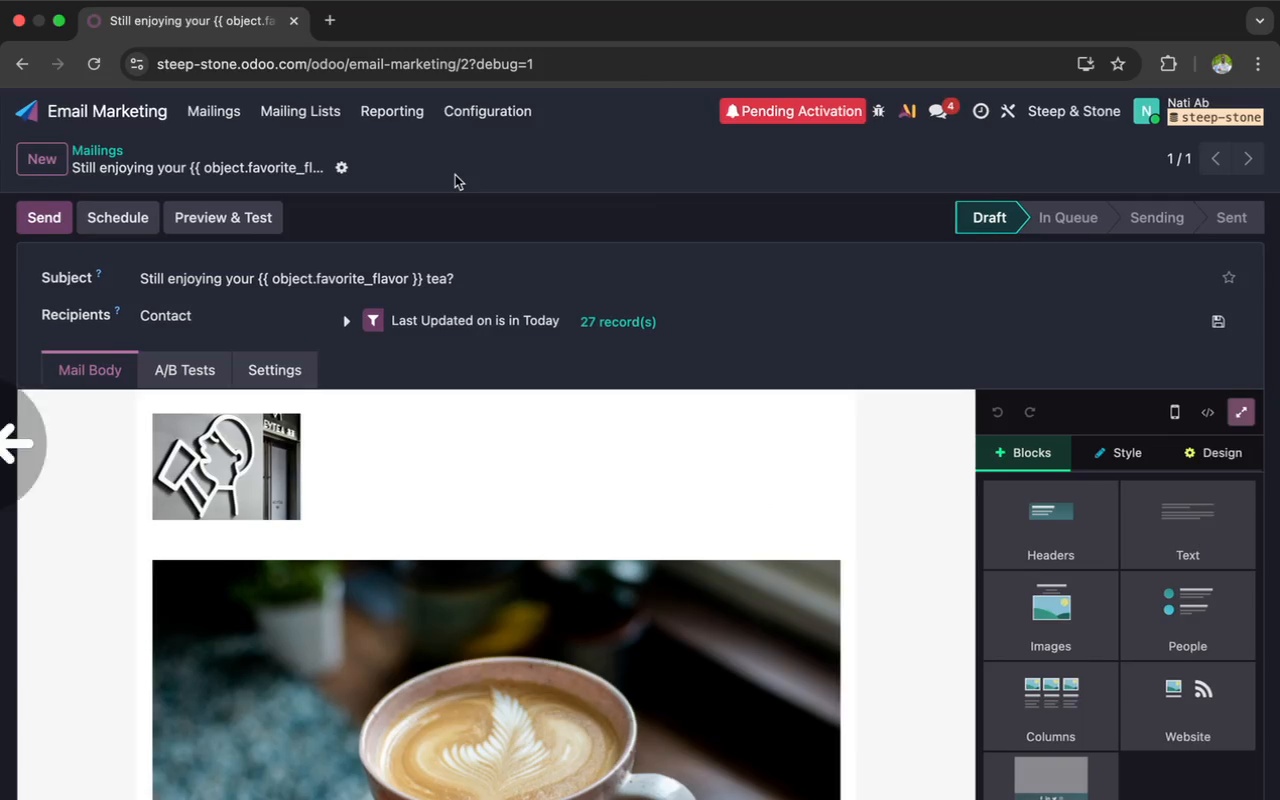 
scroll: coordinate [455, 175], scroll_direction: up, amount: 160.0
 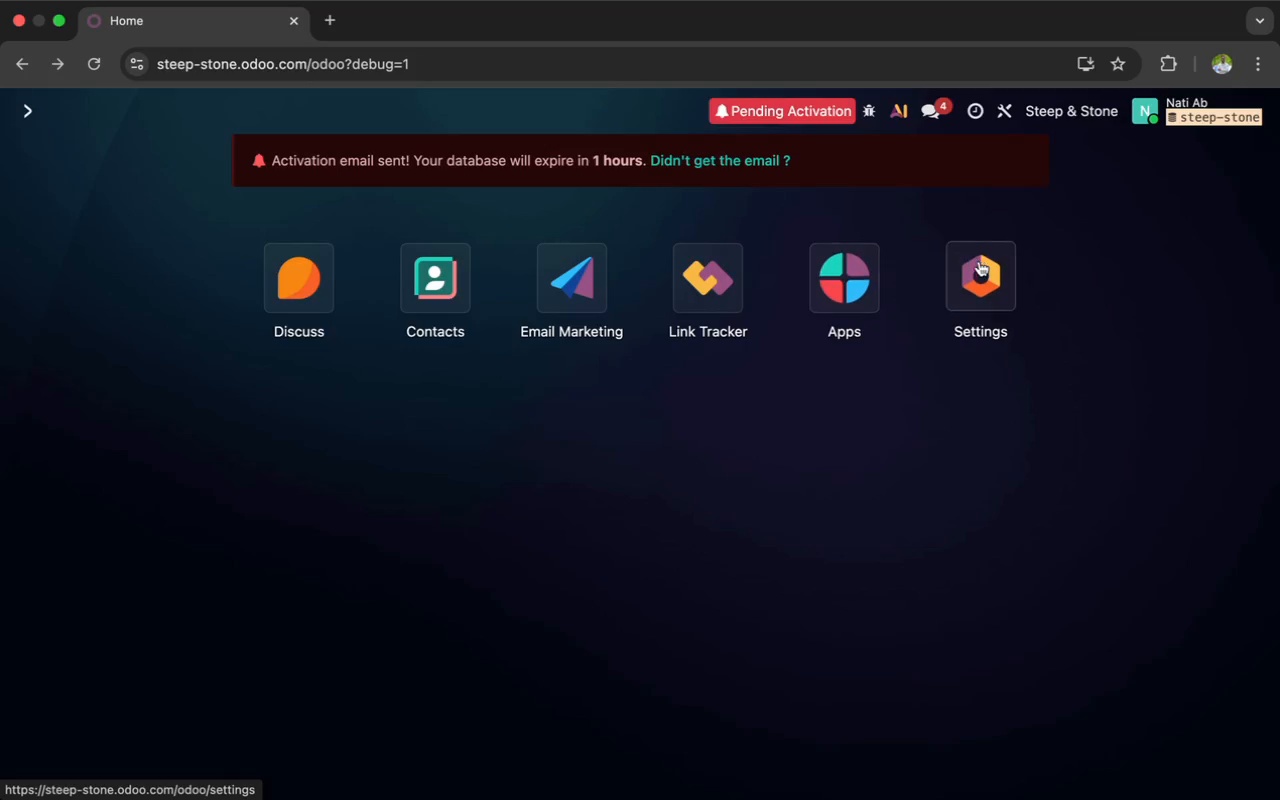 
left_click([979, 264])
 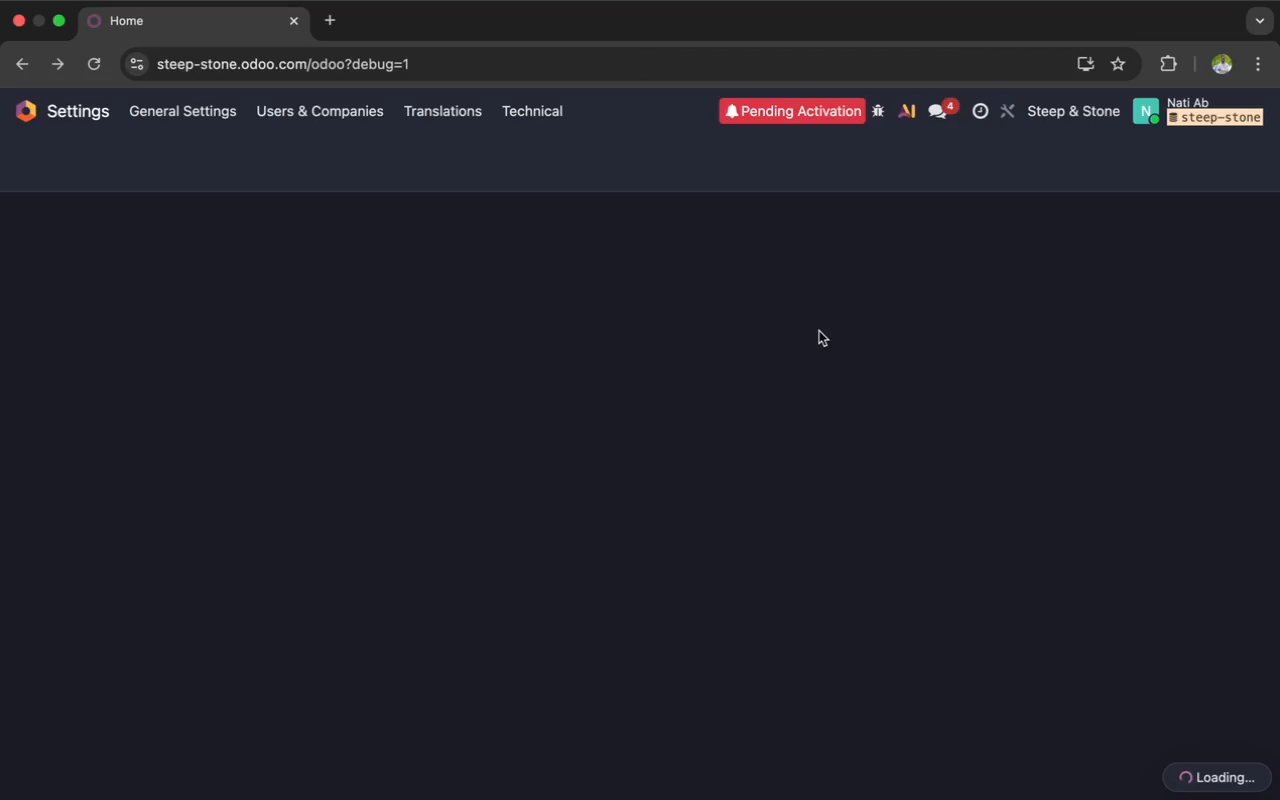 
mouse_move([808, 339])
 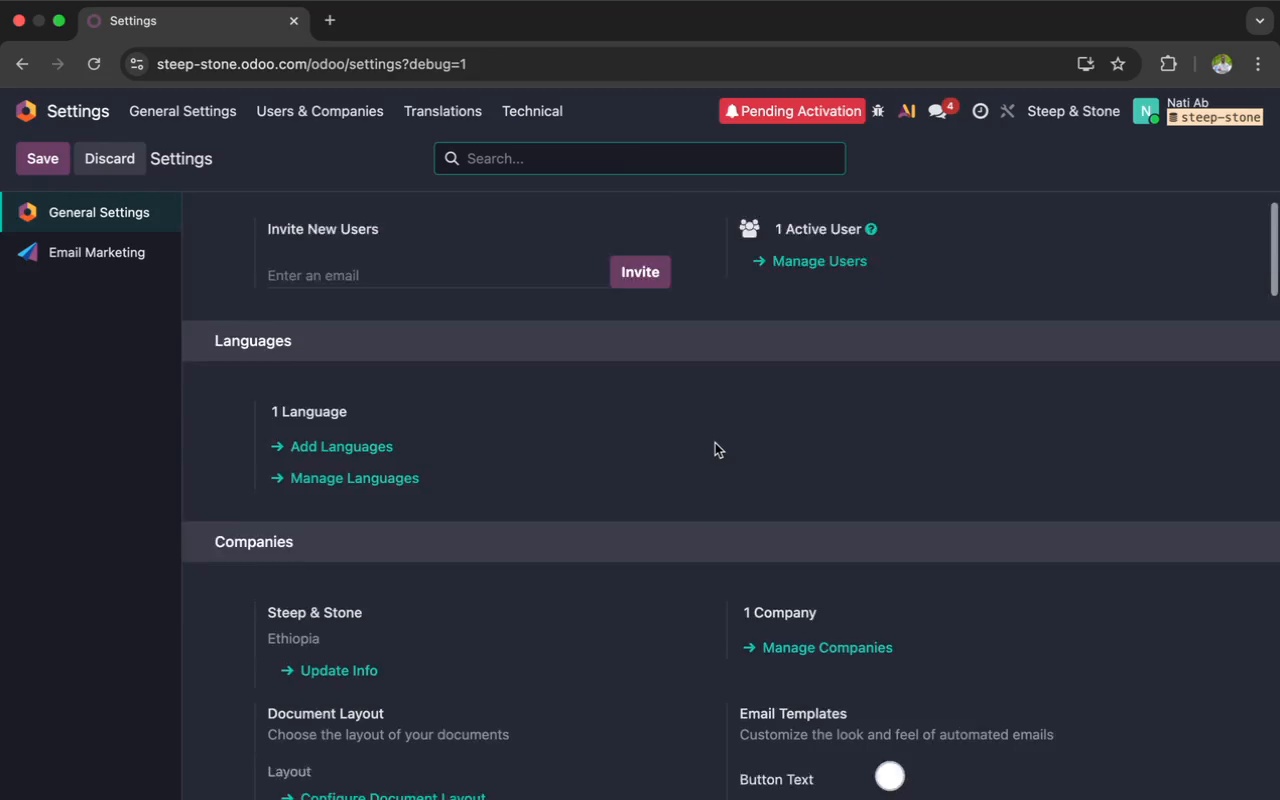 
scroll: coordinate [715, 443], scroll_direction: down, amount: 418.0
 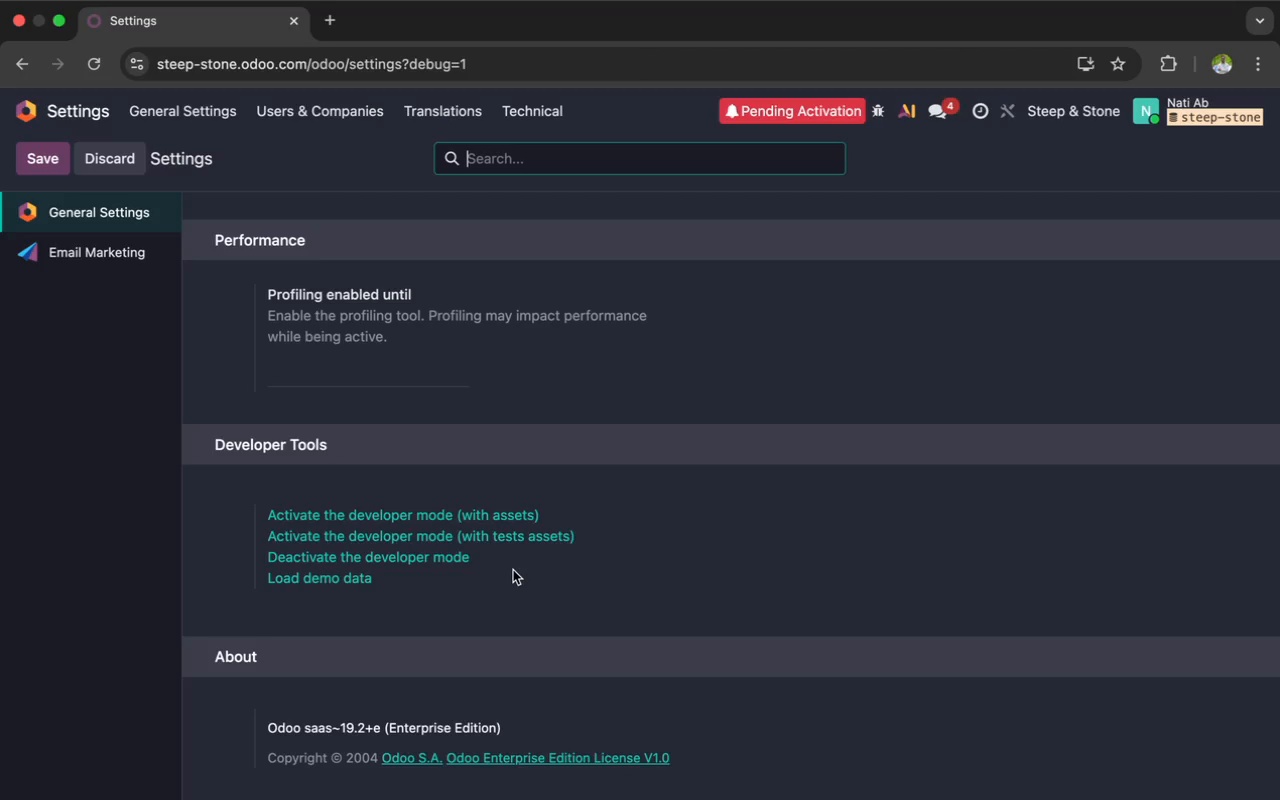 
wait(8.8)
 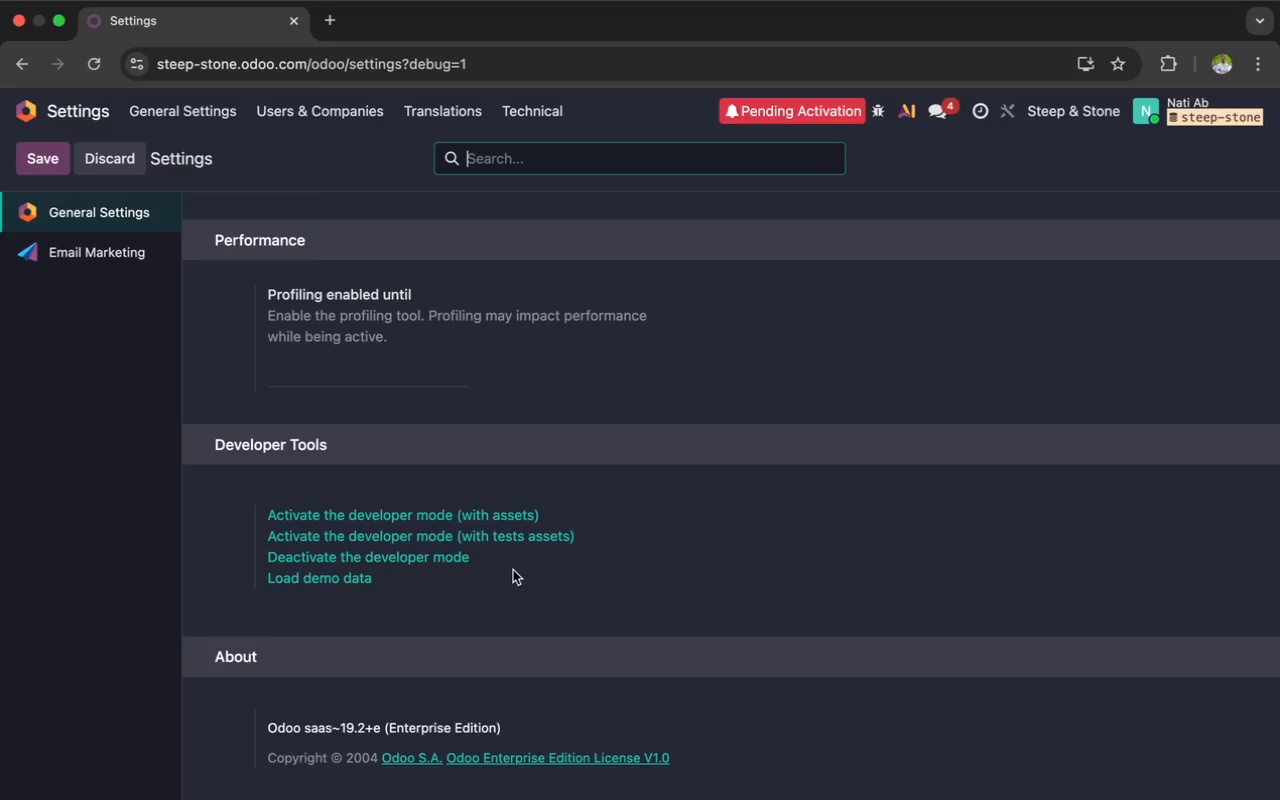 
left_click([442, 552])
 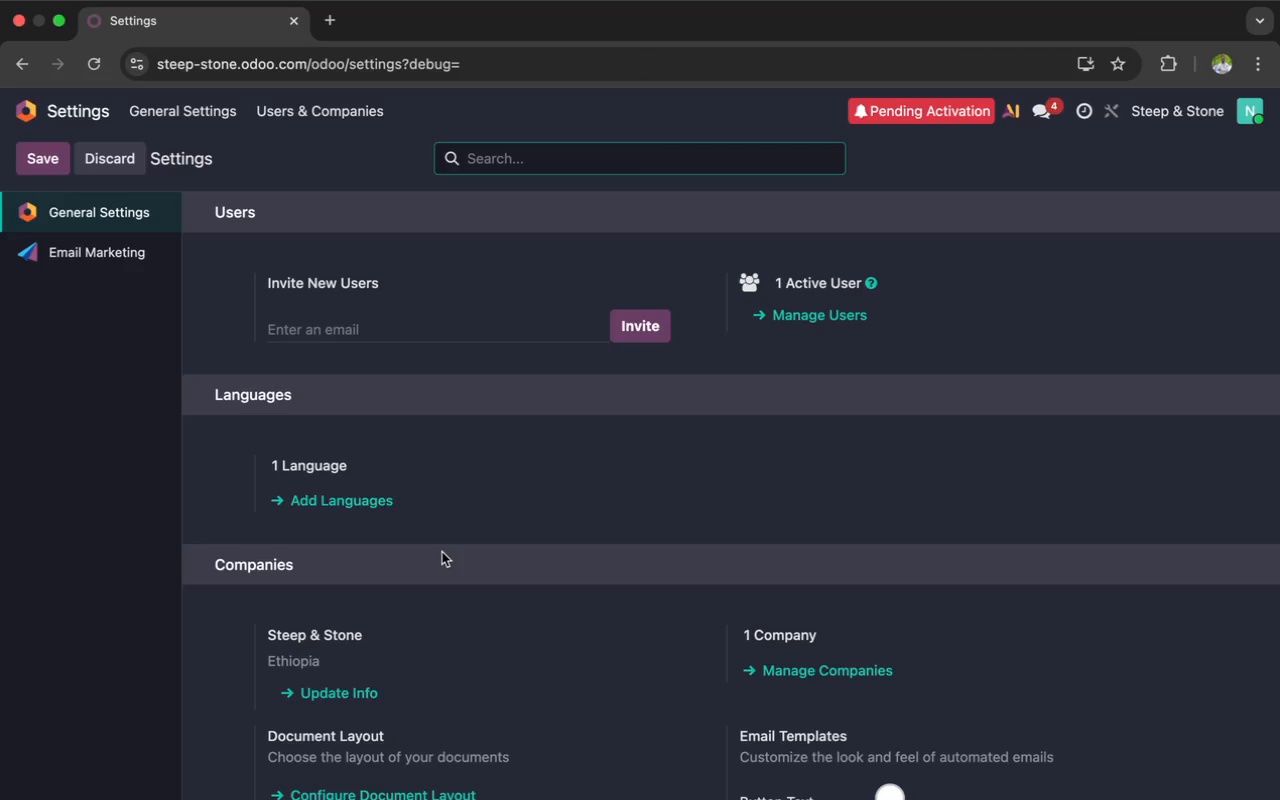 
wait(45.1)
 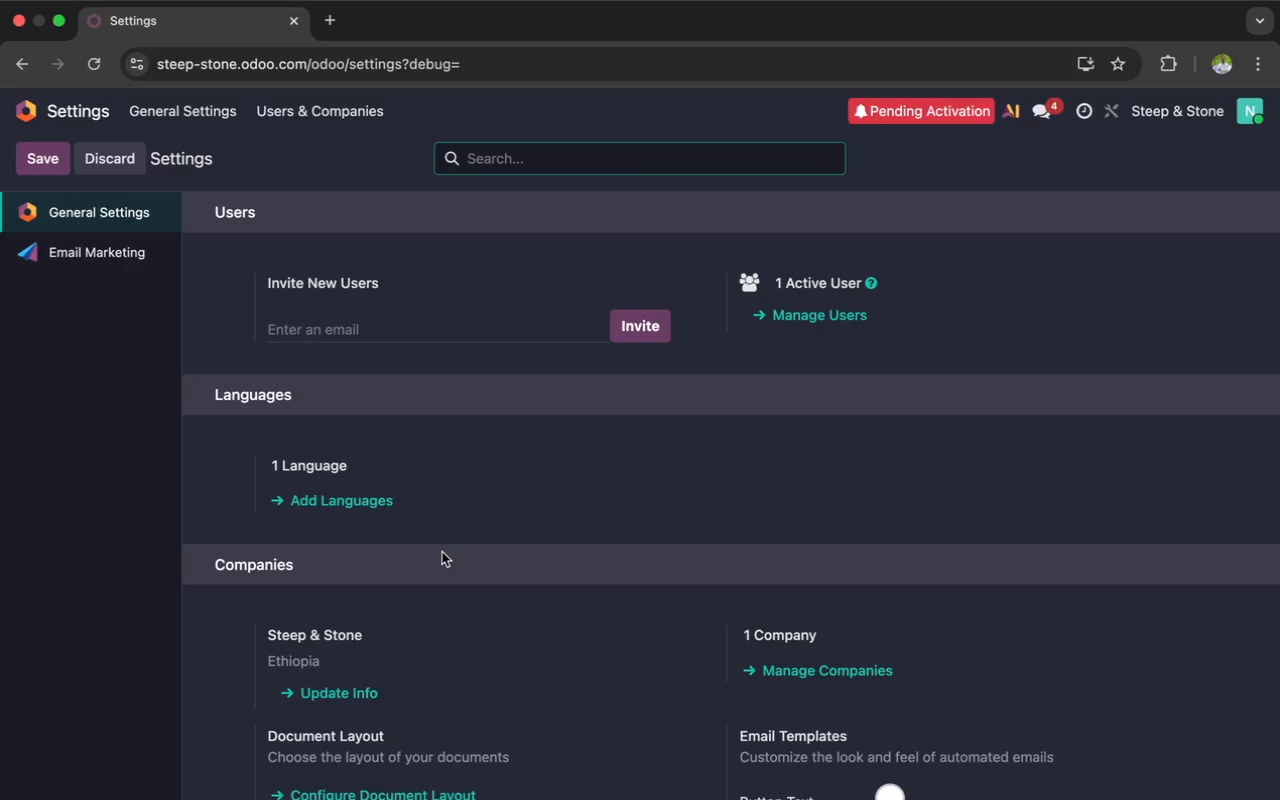 
scroll: coordinate [445, 534], scroll_direction: down, amount: 9.0
 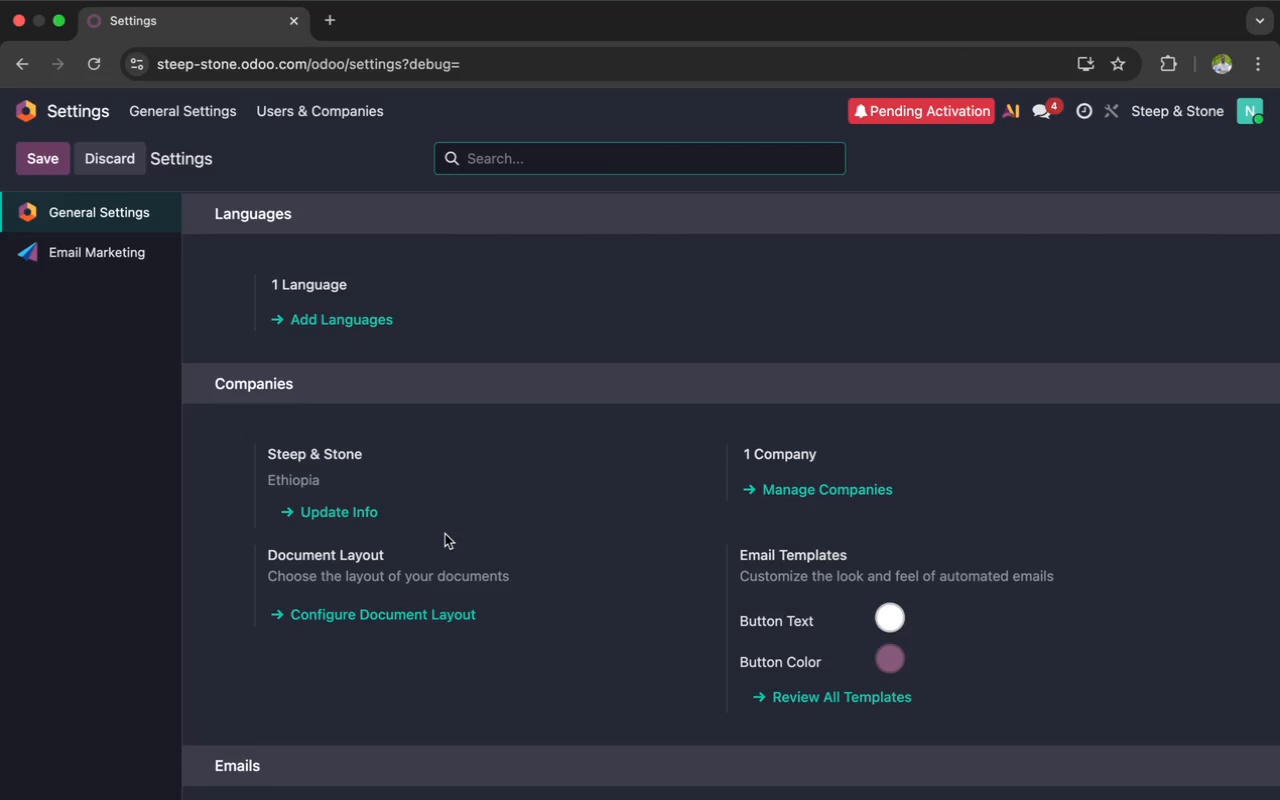 
scroll: coordinate [445, 534], scroll_direction: up, amount: 24.0
 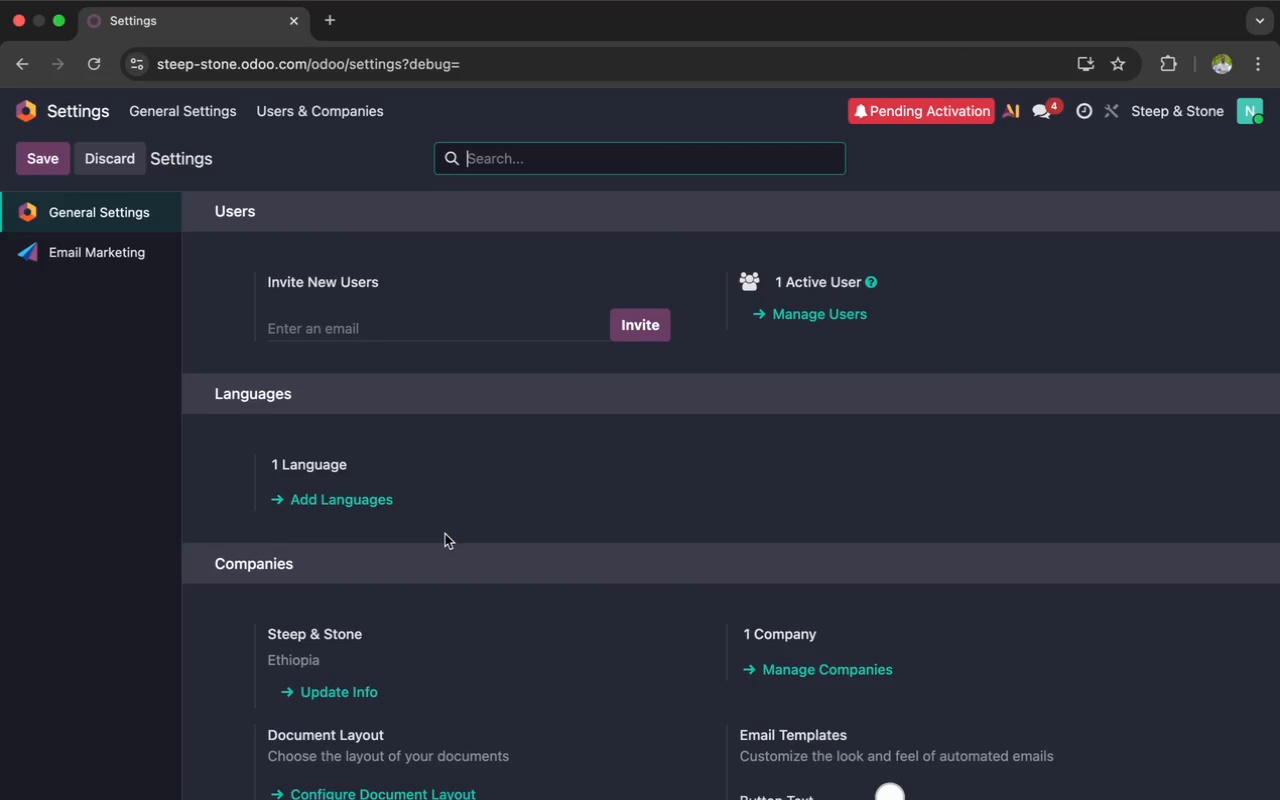 
scroll: coordinate [445, 534], scroll_direction: down, amount: 35.0
 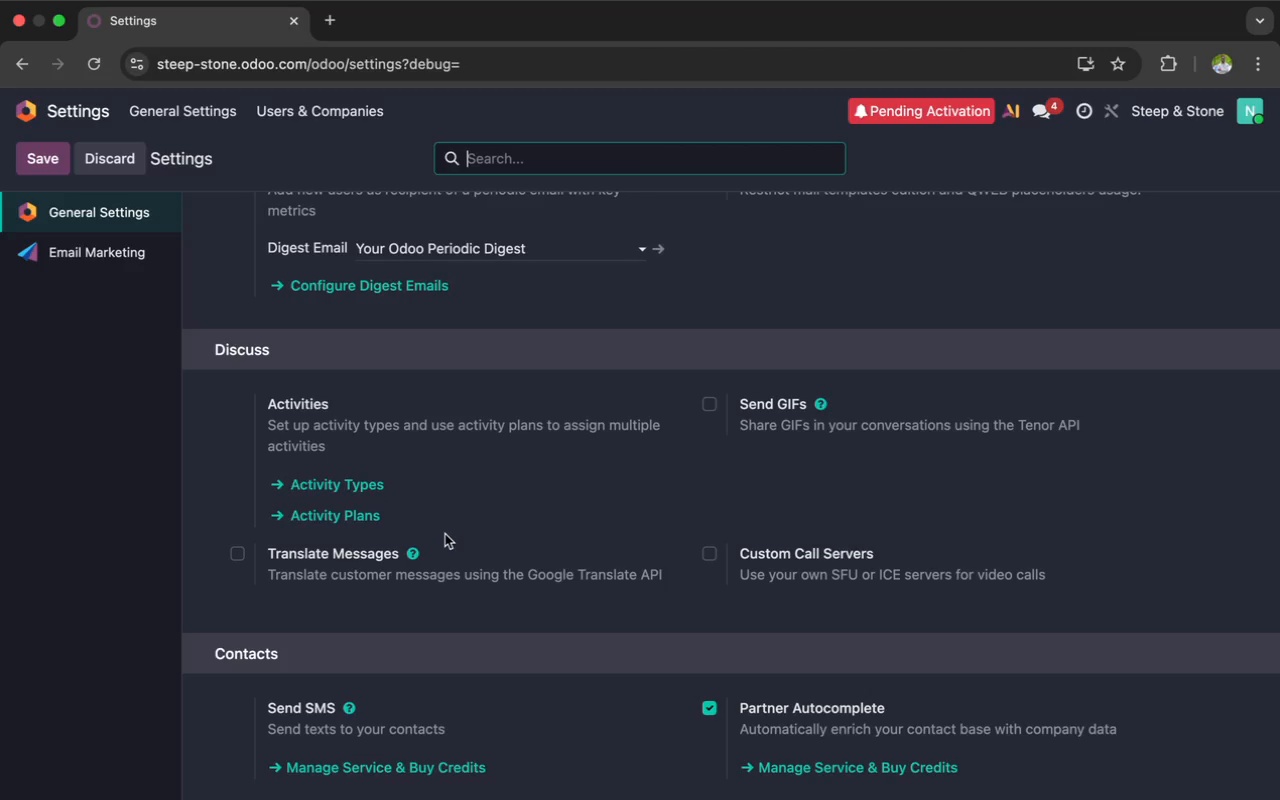 
wait(14.75)
 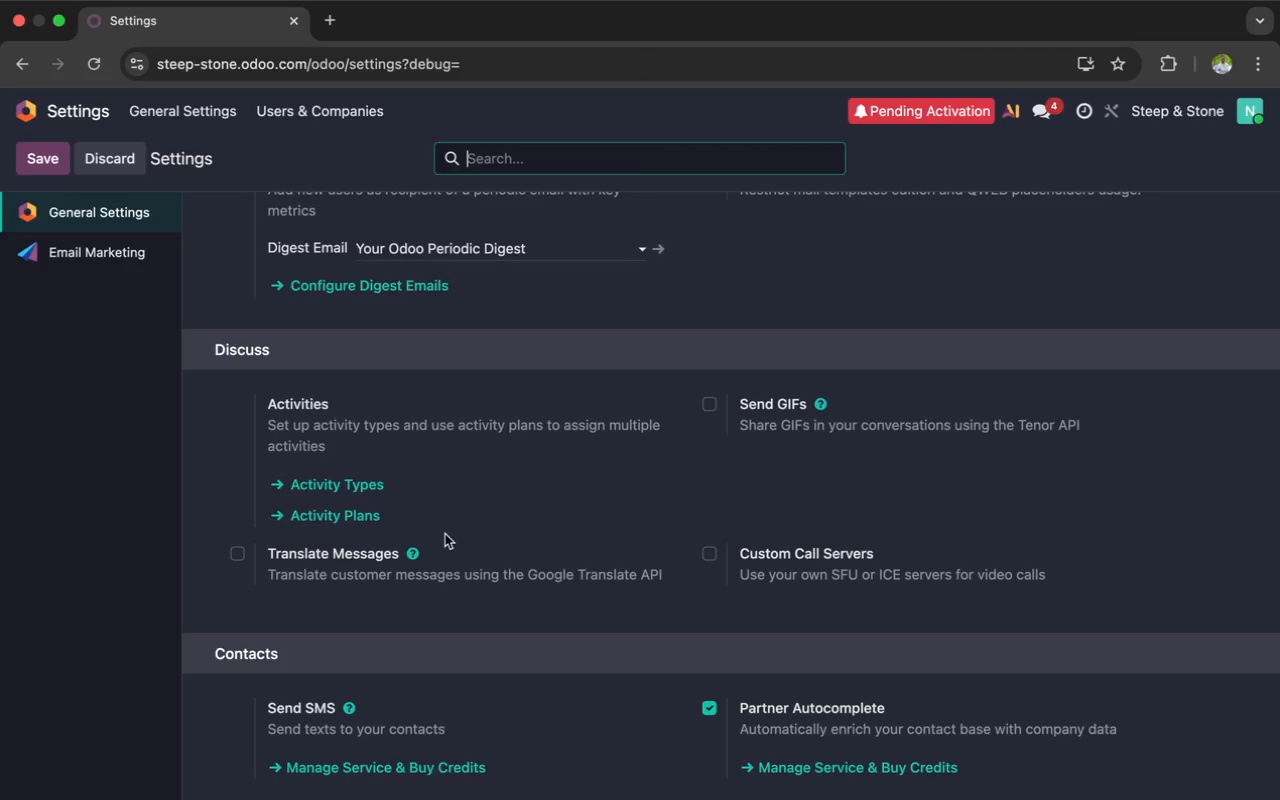 
scroll: coordinate [463, 520], scroll_direction: up, amount: 48.0
 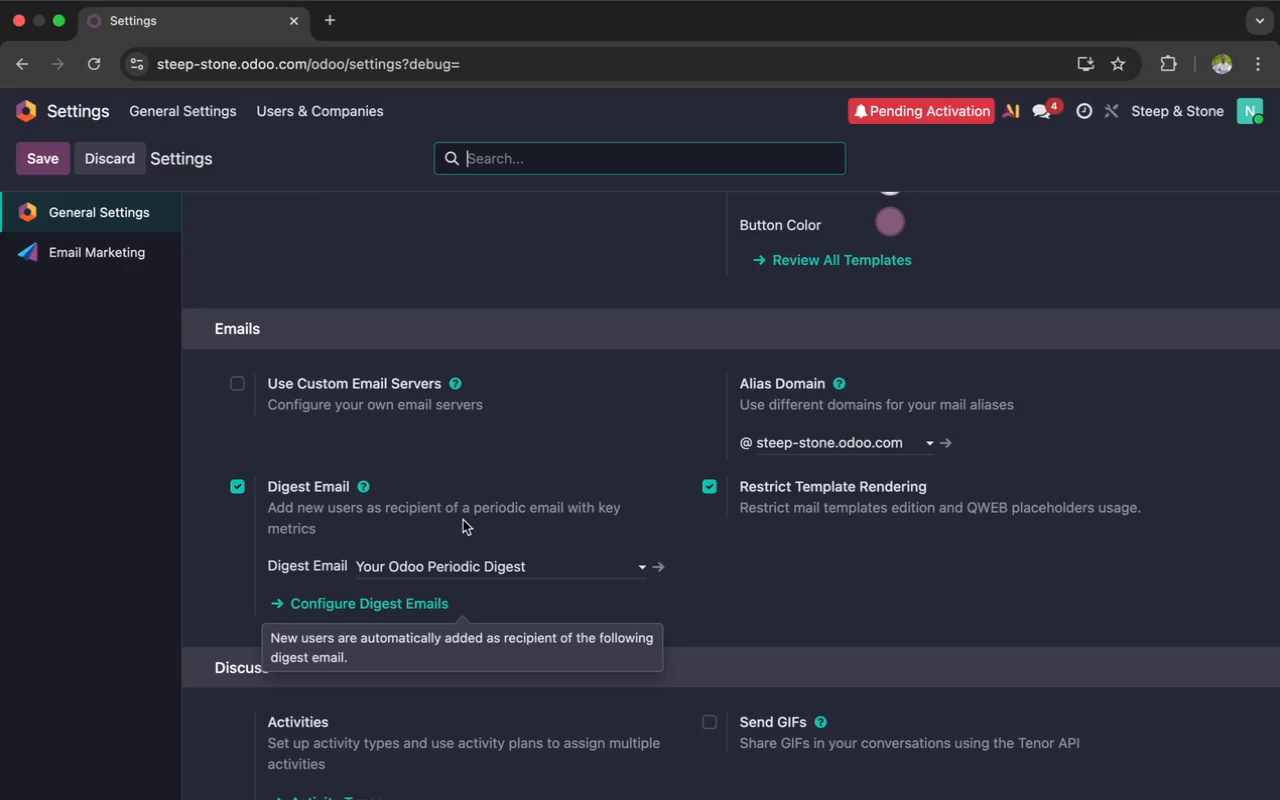 
scroll: coordinate [463, 520], scroll_direction: down, amount: 2.0
 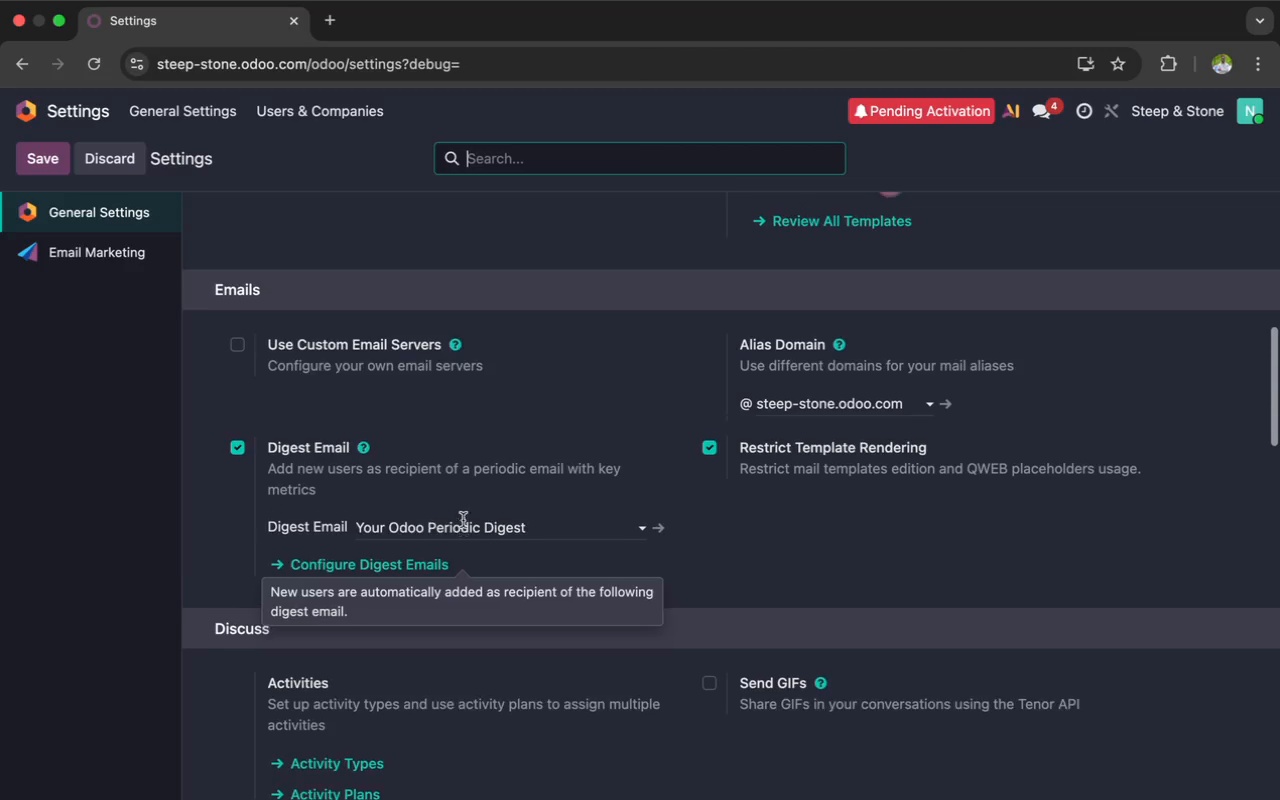 
scroll: coordinate [463, 520], scroll_direction: up, amount: 52.0
 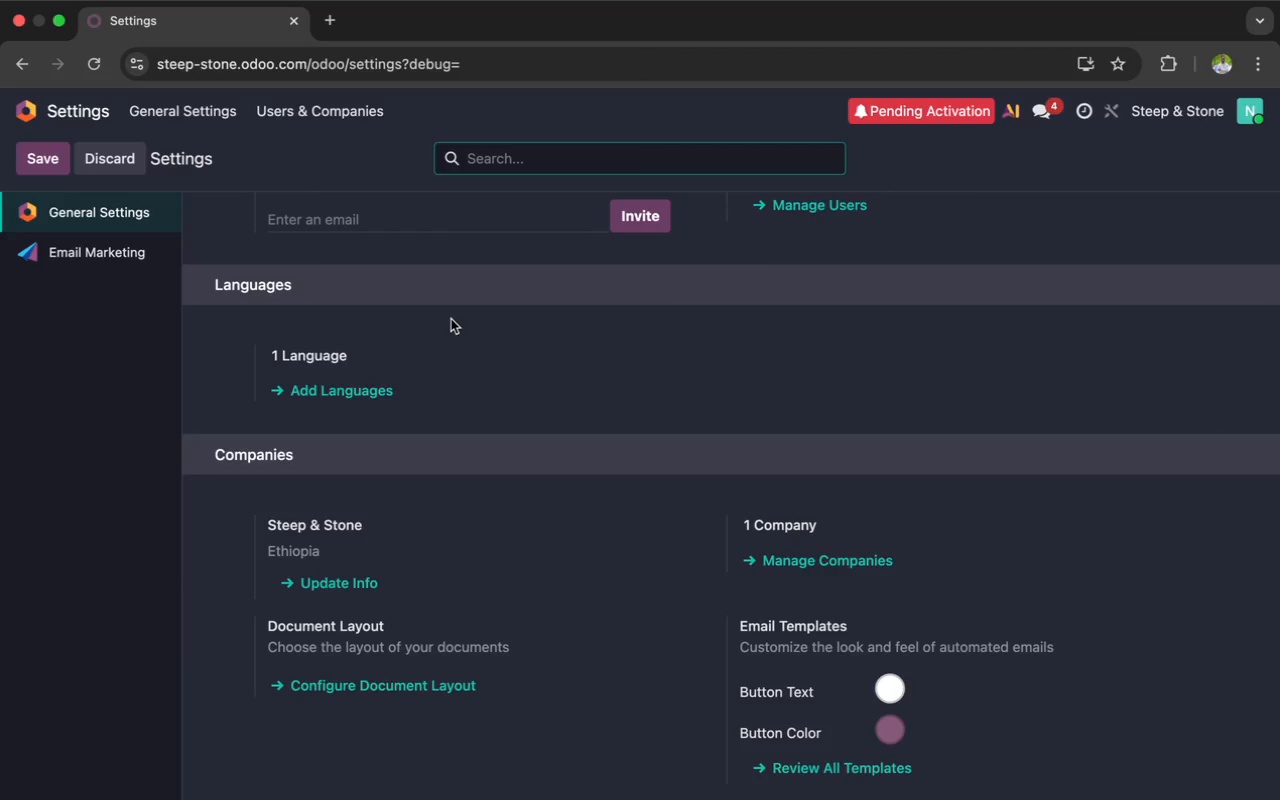 
type(add)
 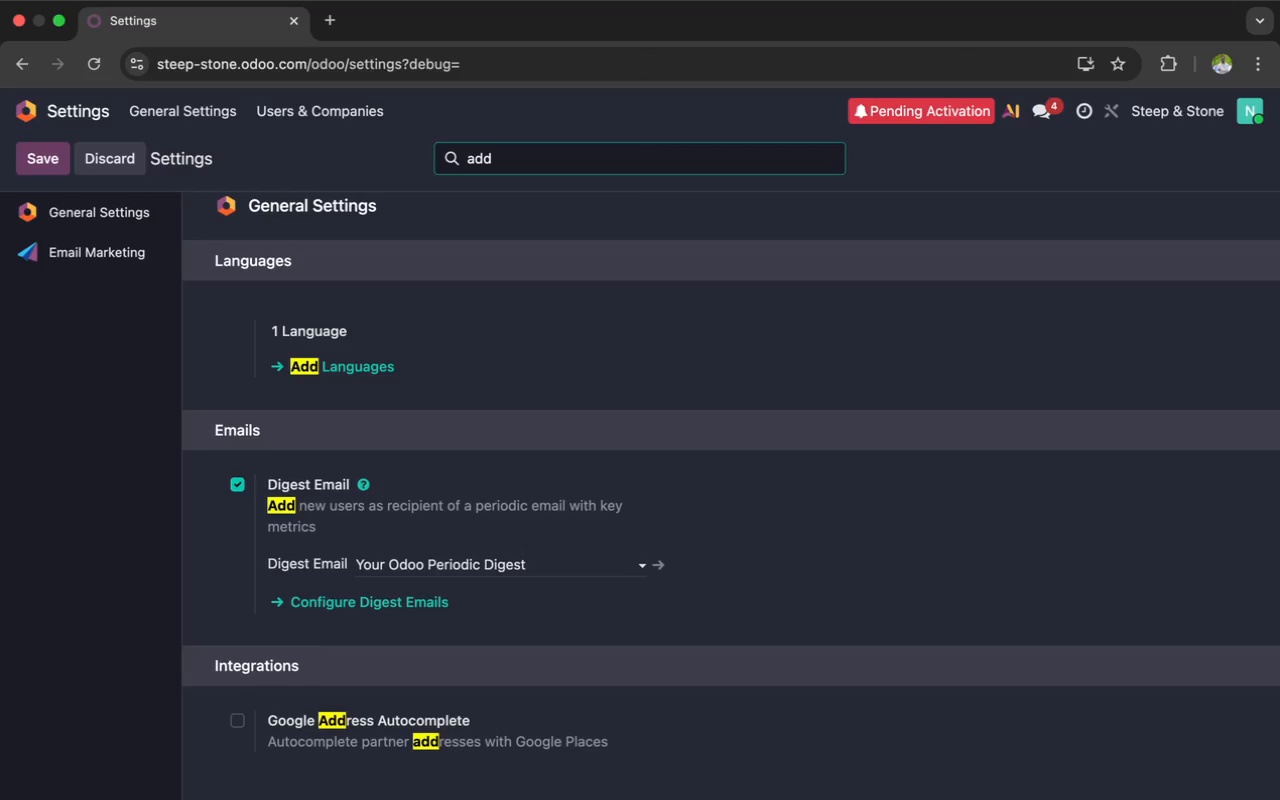 
type( new field)
 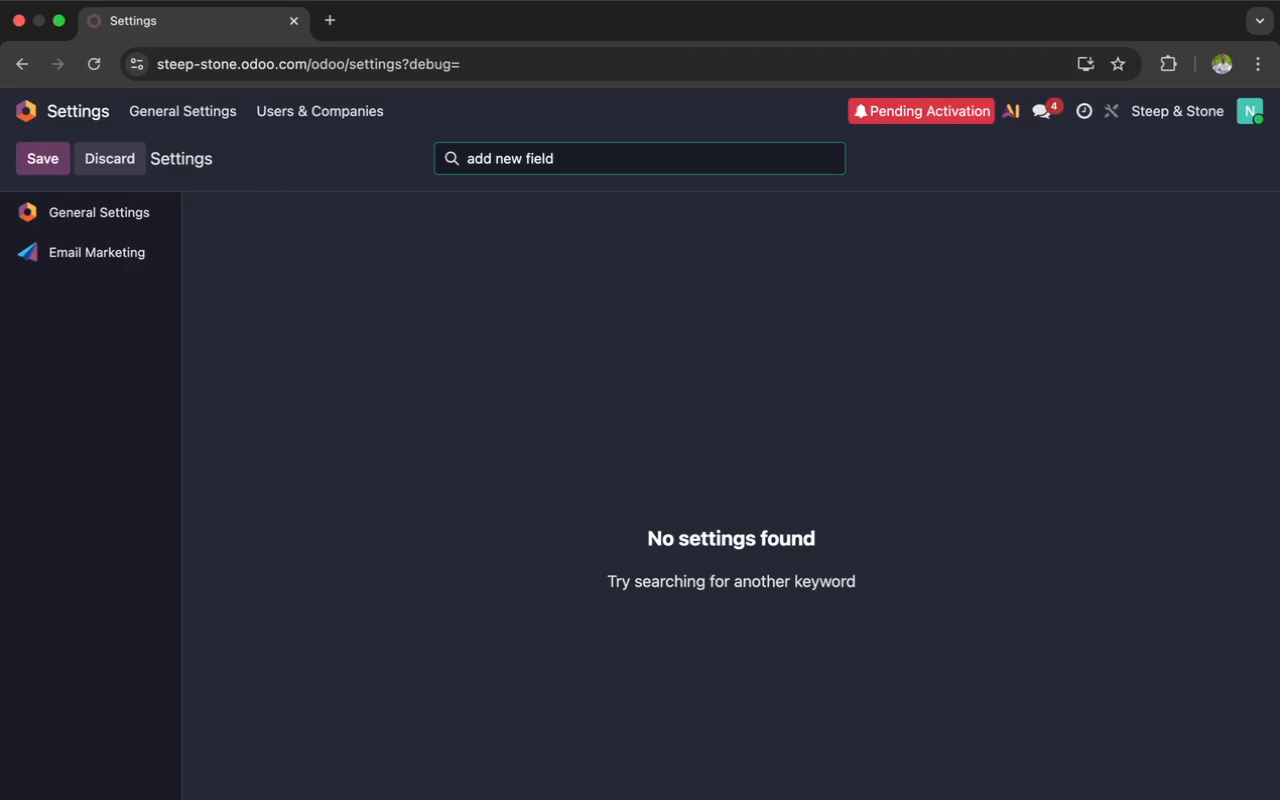 
hold_key(key=Backspace, duration=1.44)
 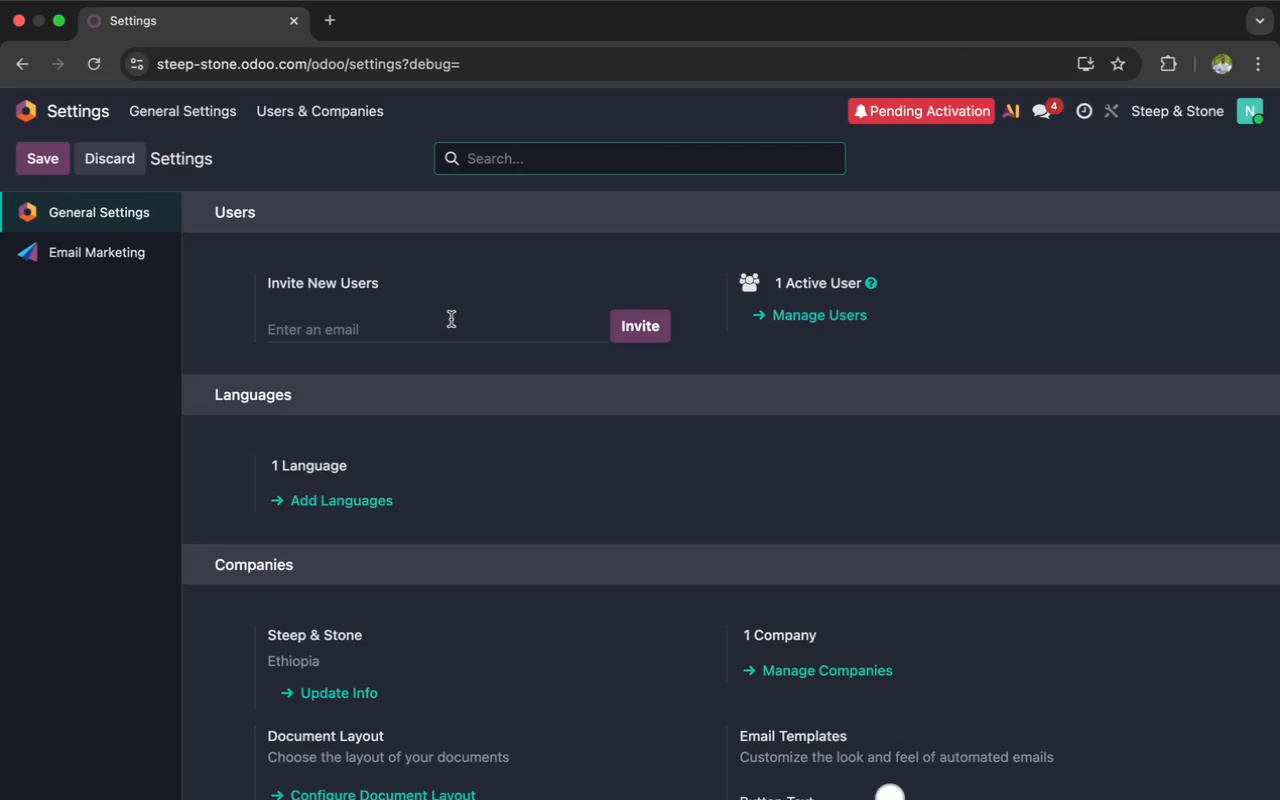 
wait(9.95)
 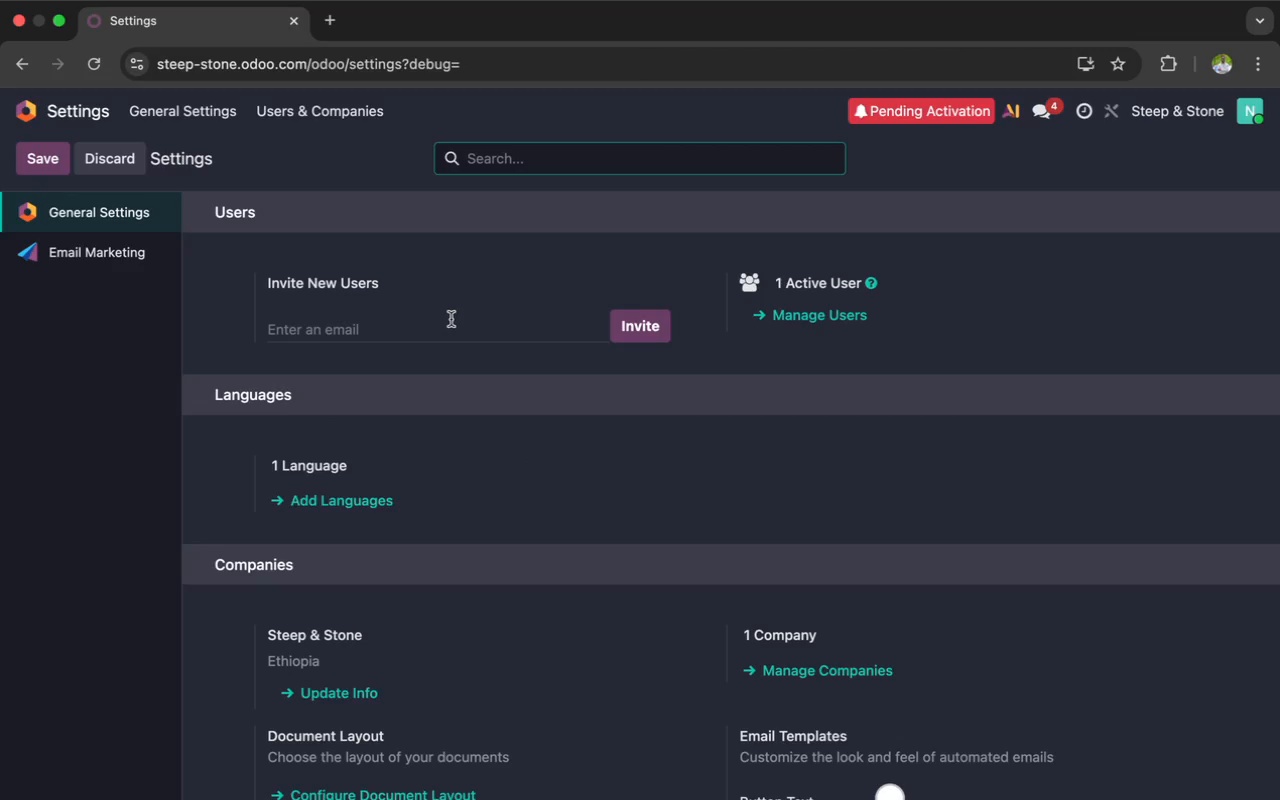 
scroll: coordinate [560, 526], scroll_direction: down, amount: 313.0
 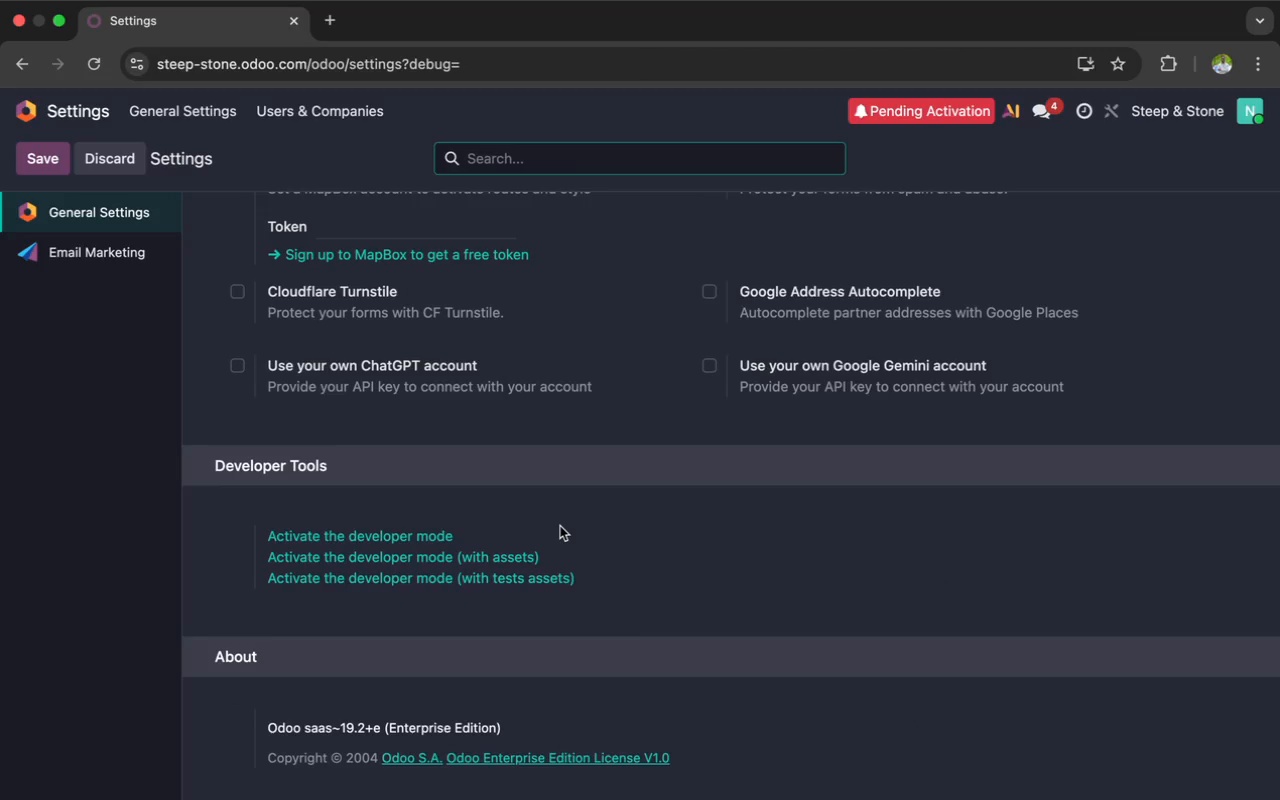 
wait(7.56)
 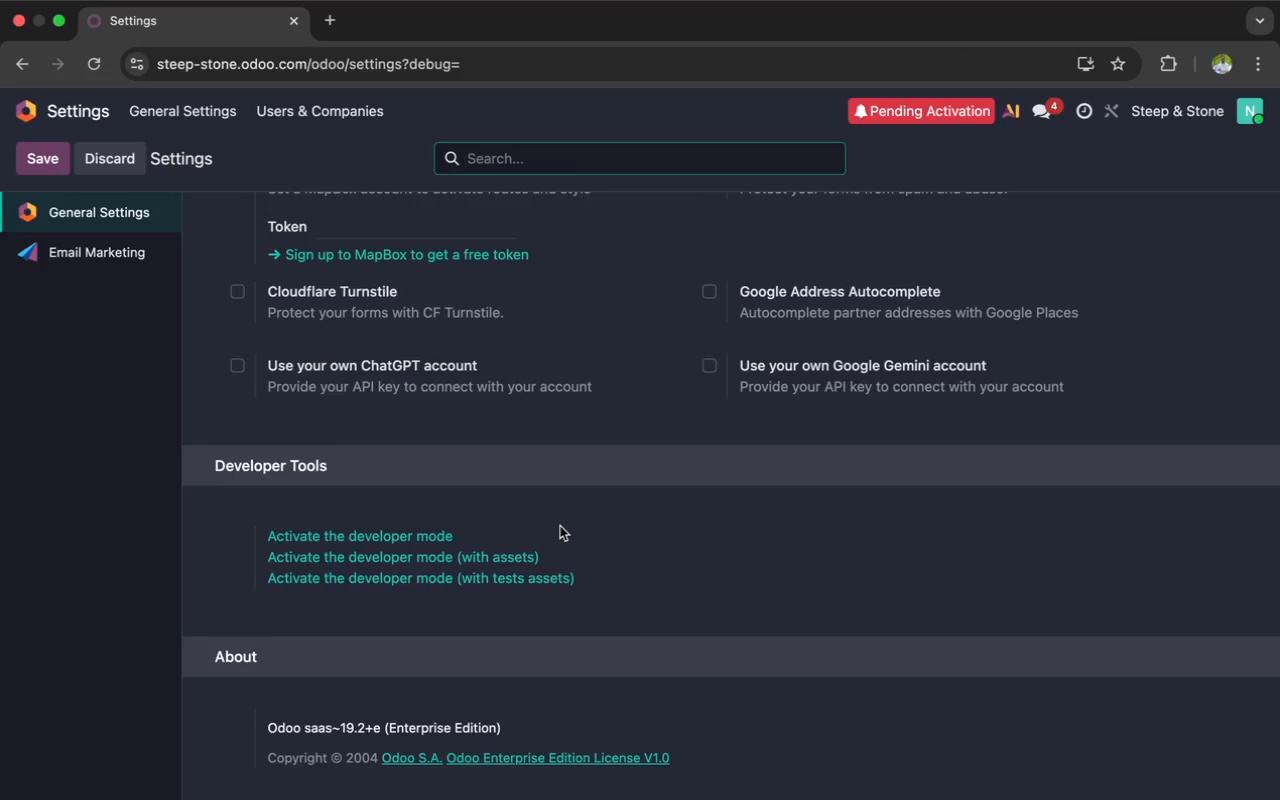 
left_click([409, 533])
 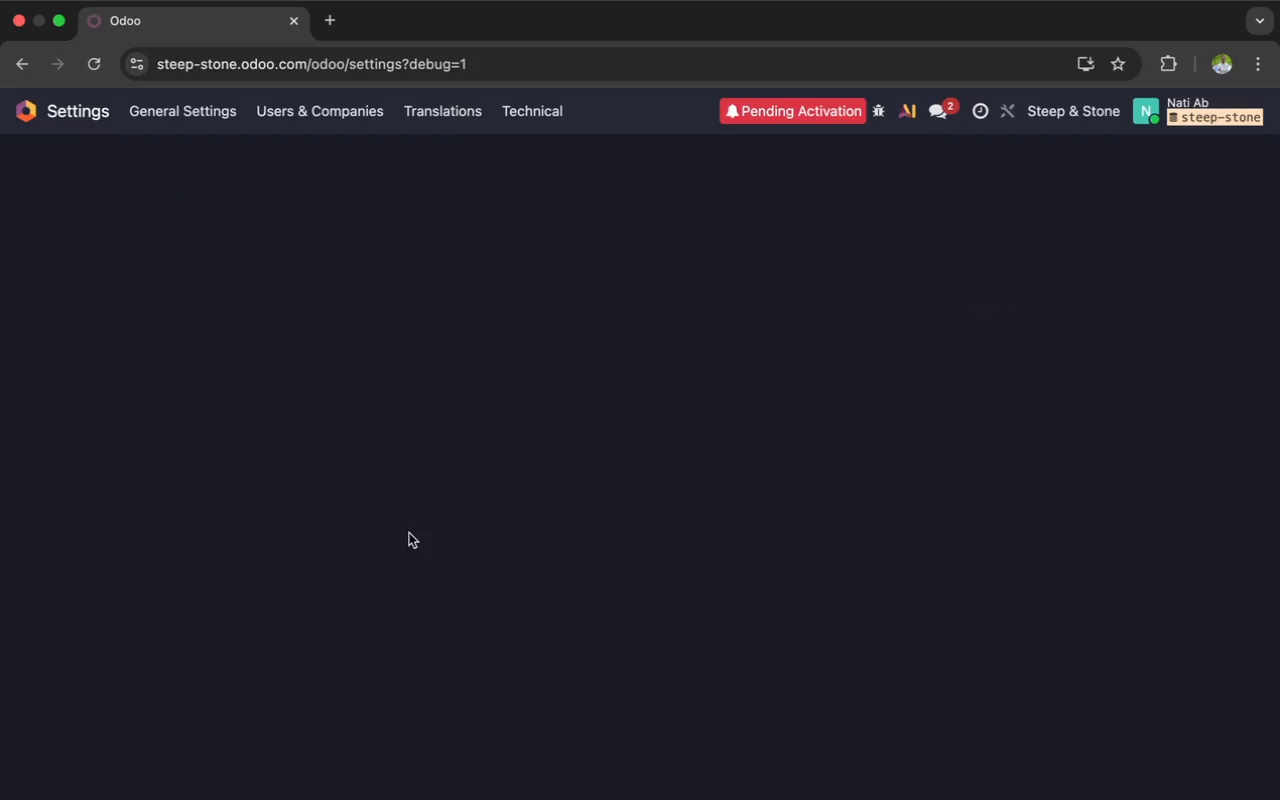 
wait(9.47)
 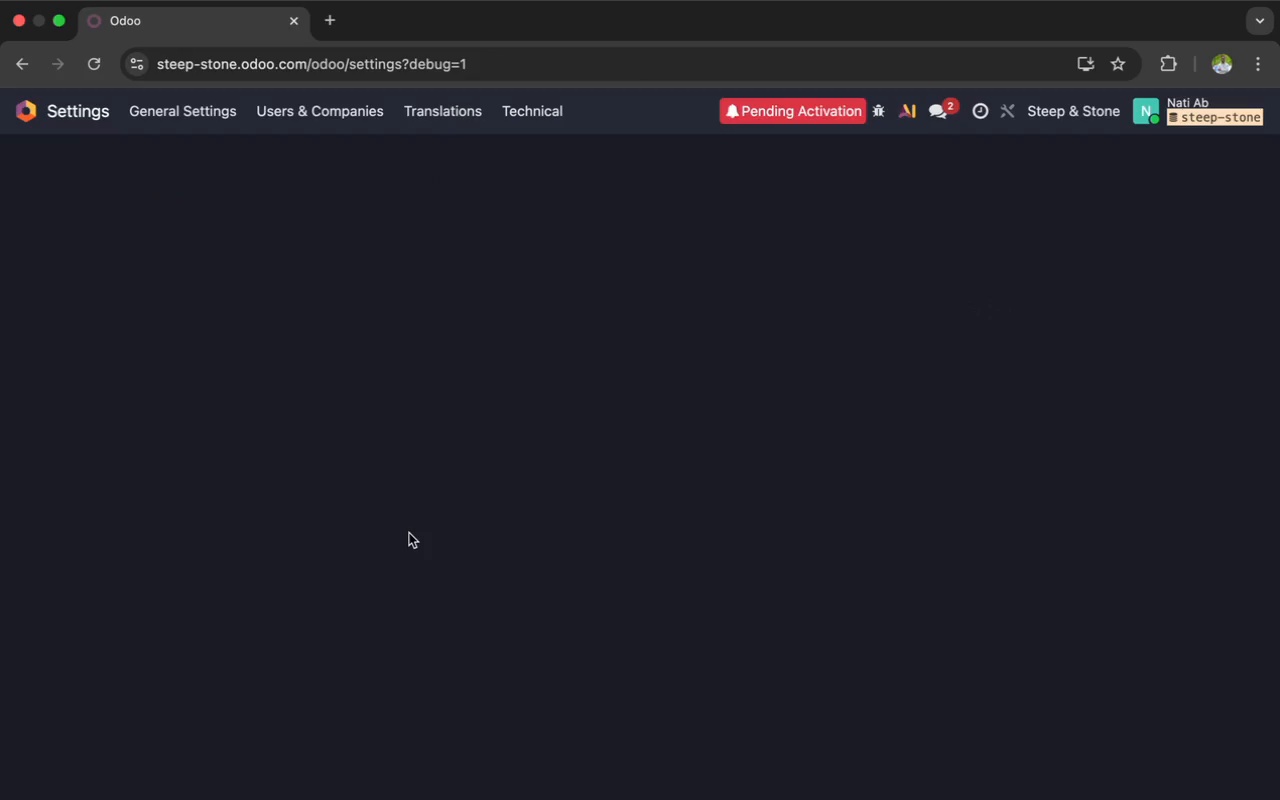 
left_click([122, 254])
 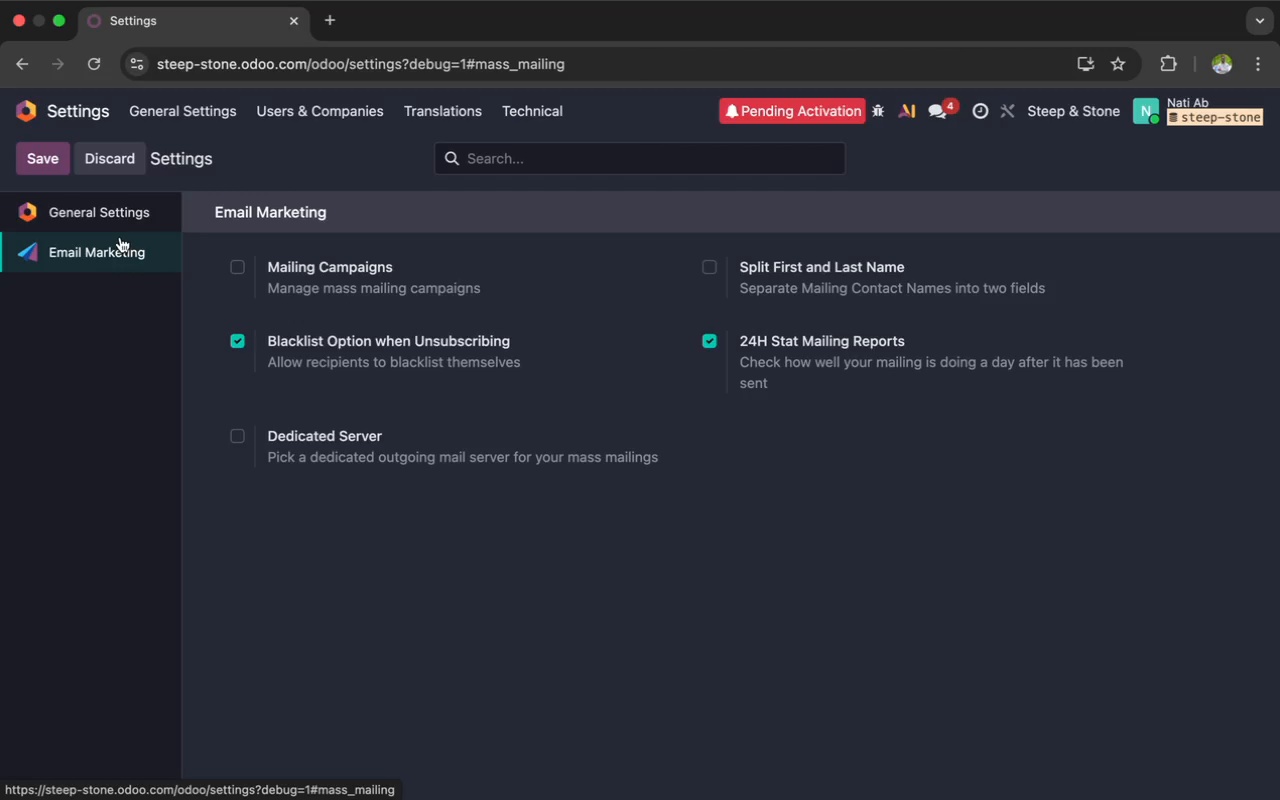 
left_click([110, 213])
 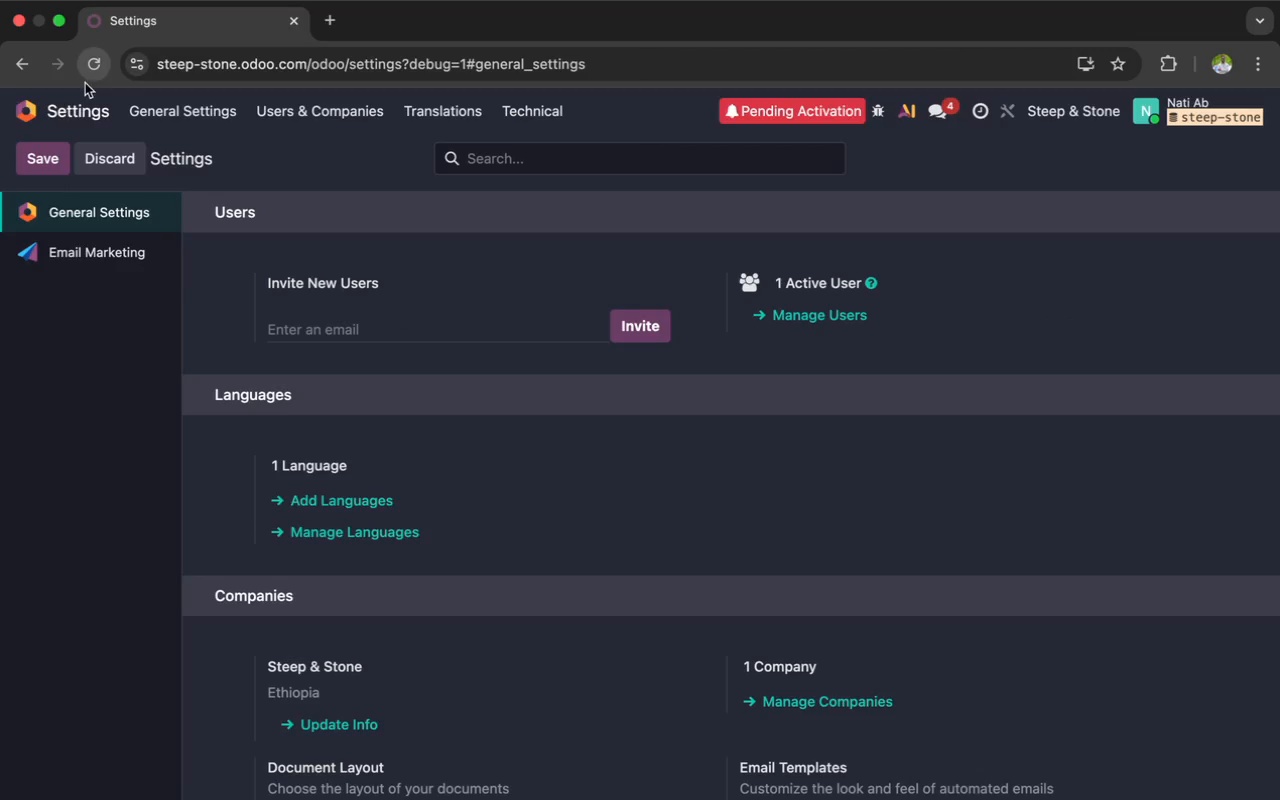 
left_click([65, 109])
 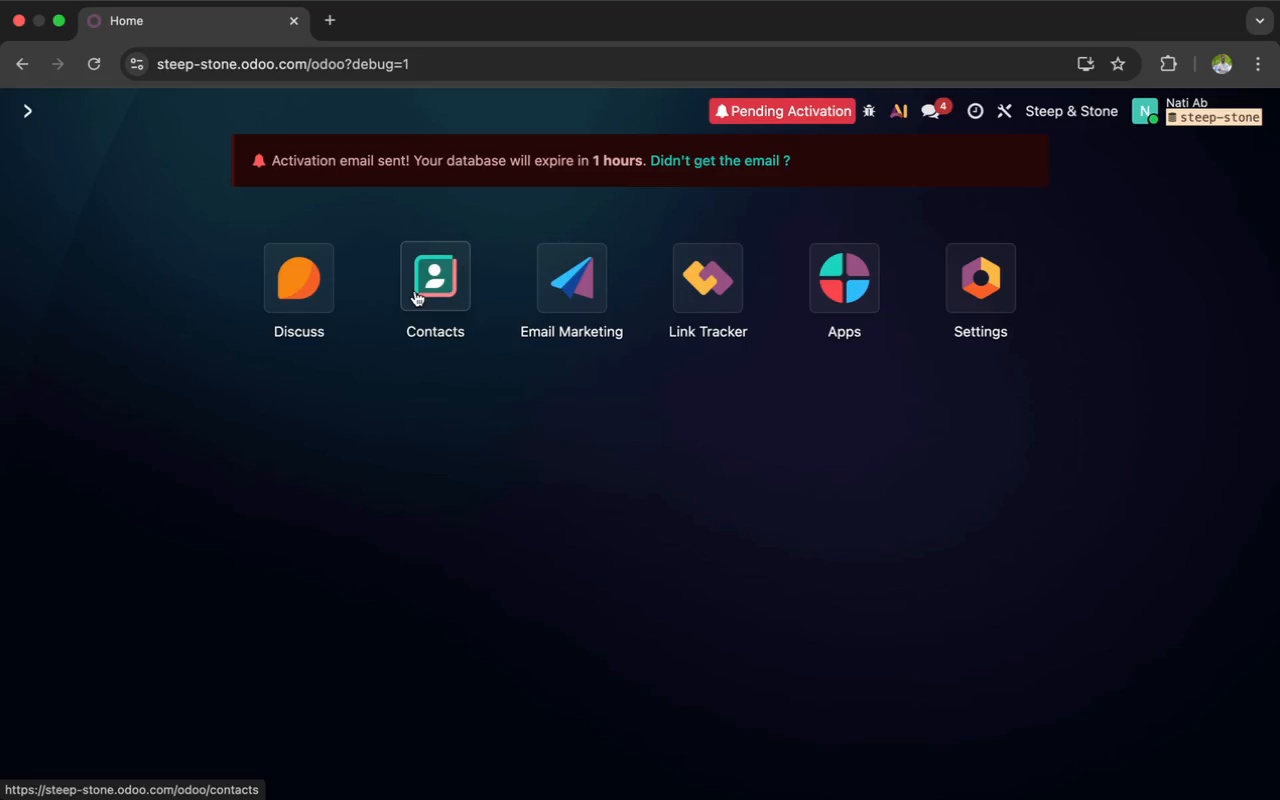 
left_click([415, 291])
 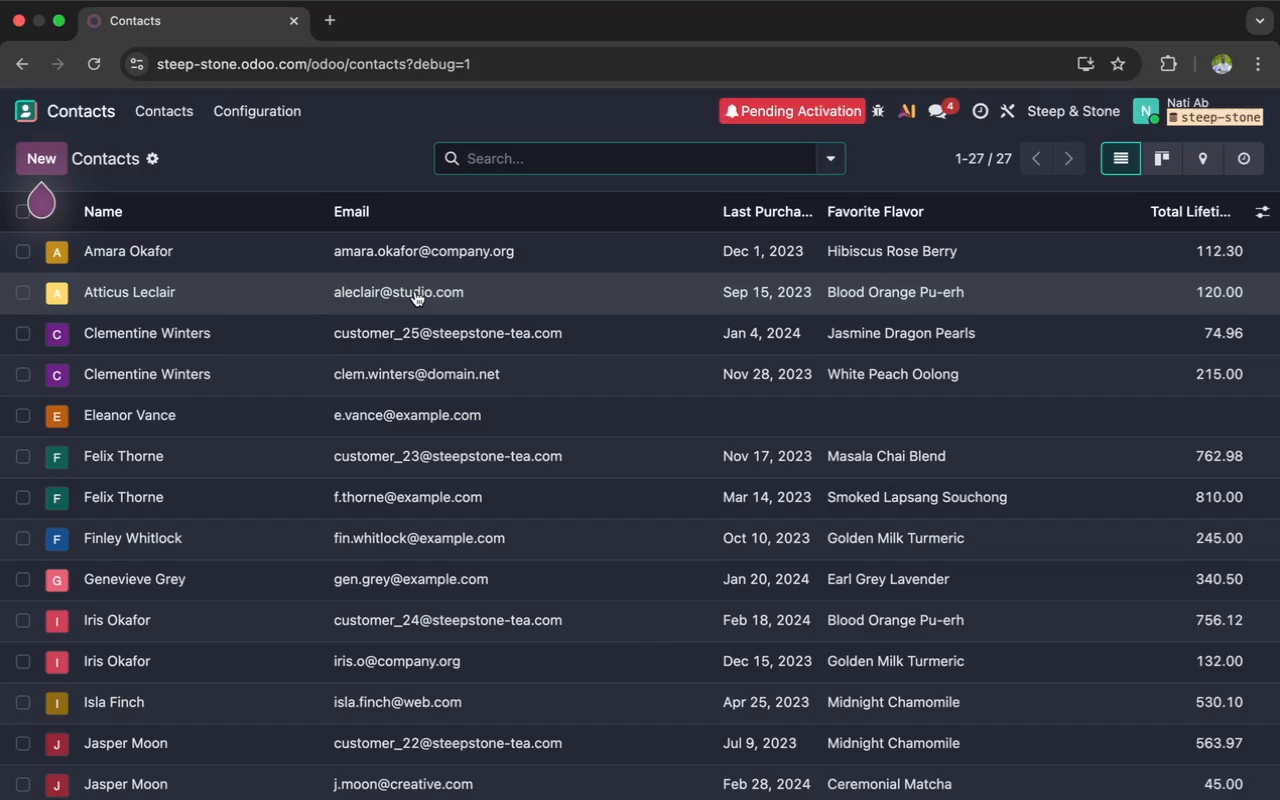 
wait(5.08)
 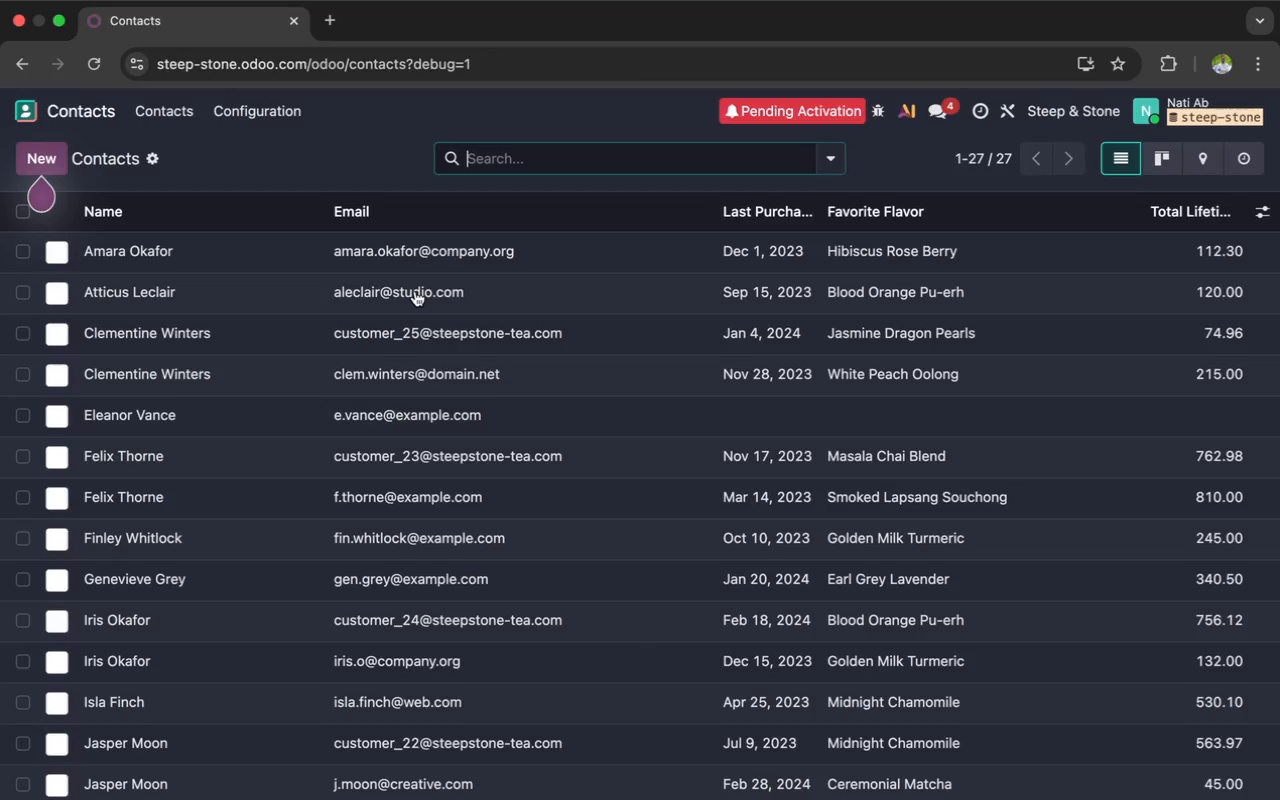 
left_click([363, 373])
 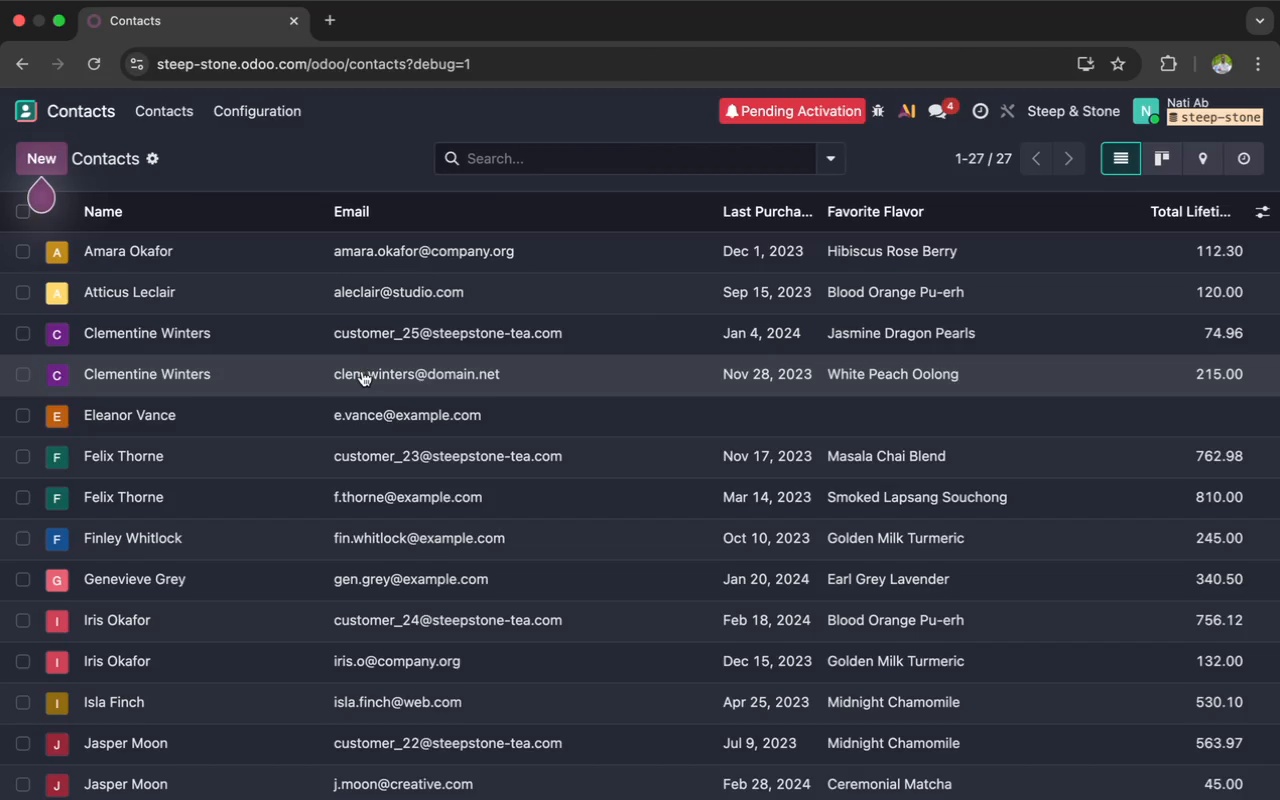 
left_click([360, 370])
 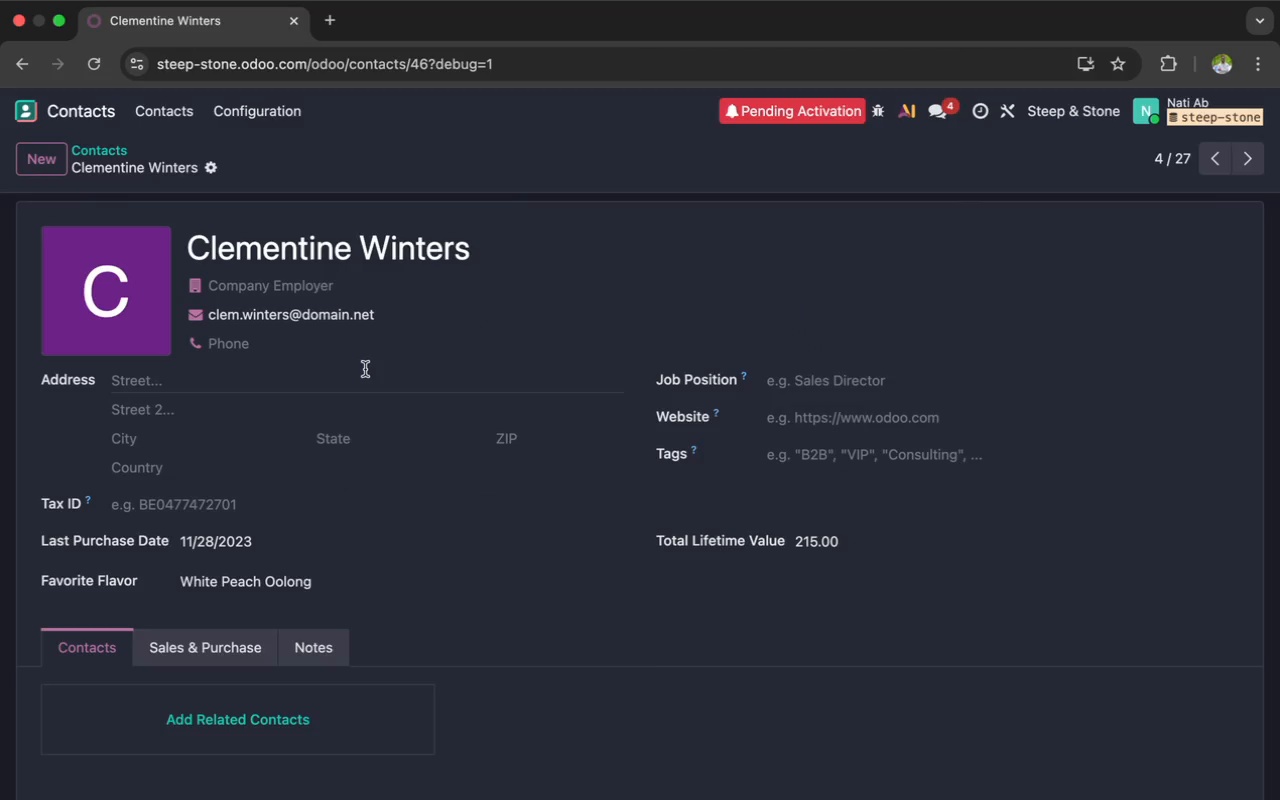 
wait(8.17)
 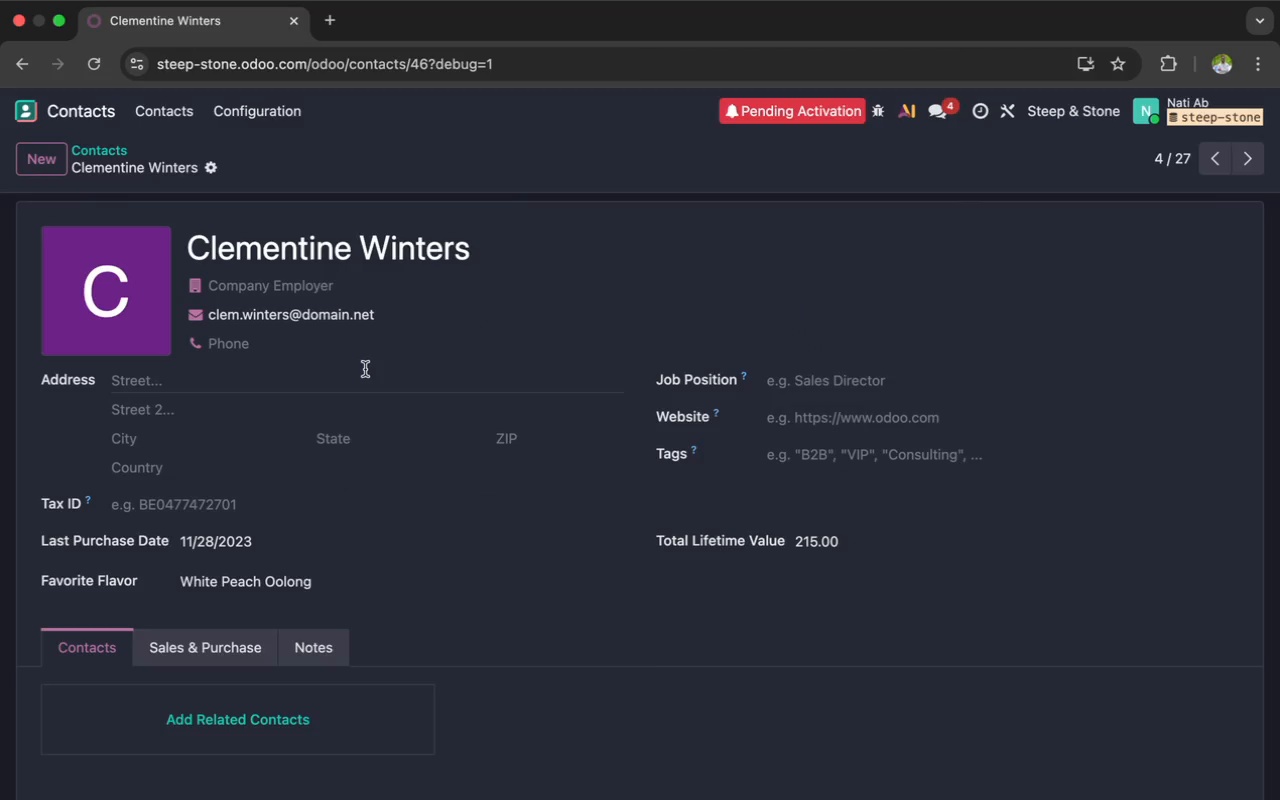 
left_click([877, 106])
 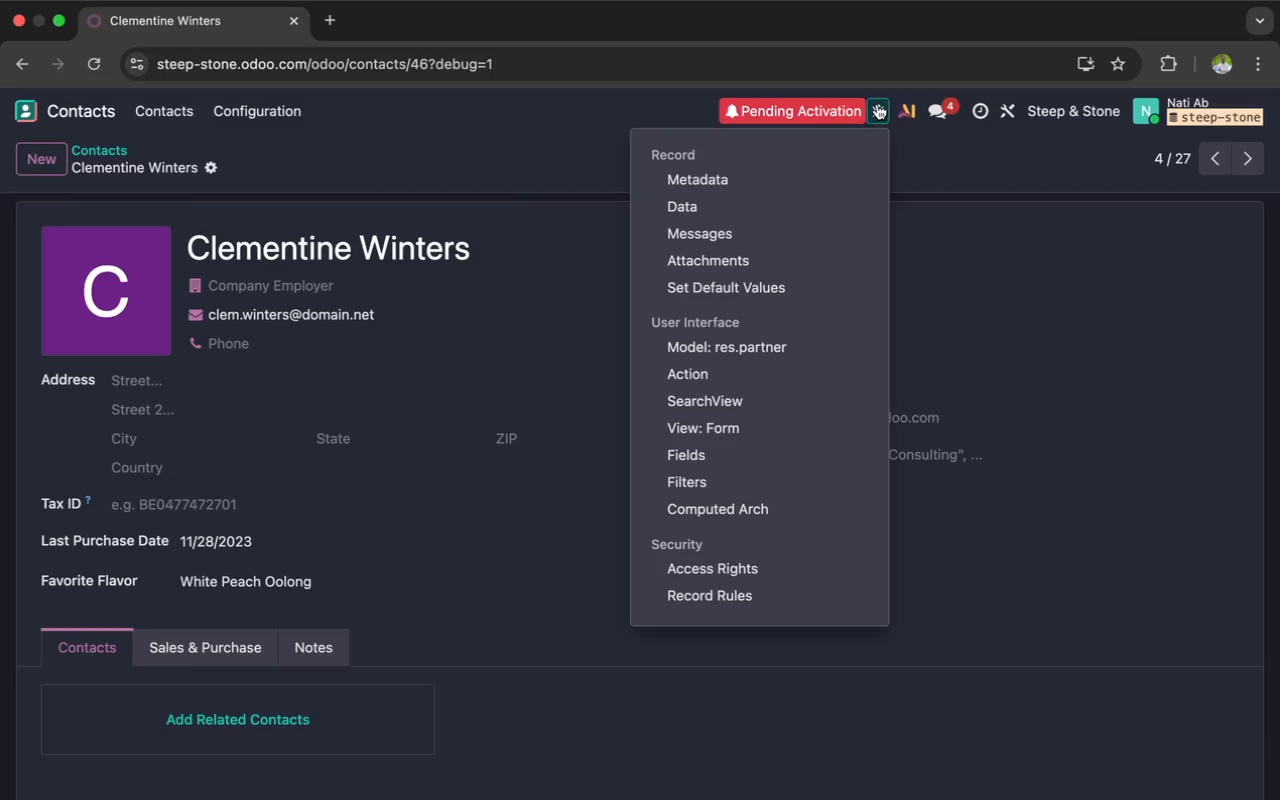 
wait(6.18)
 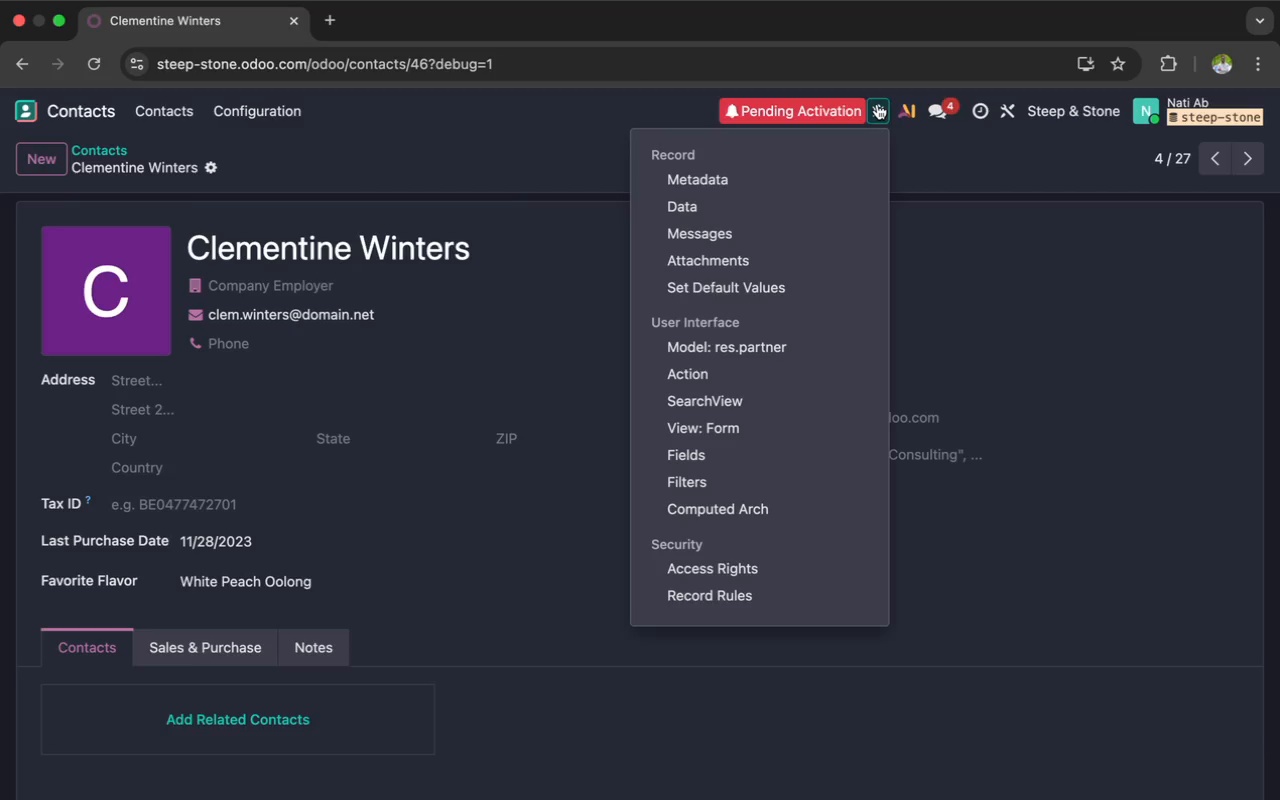 
mouse_move([740, 387])
 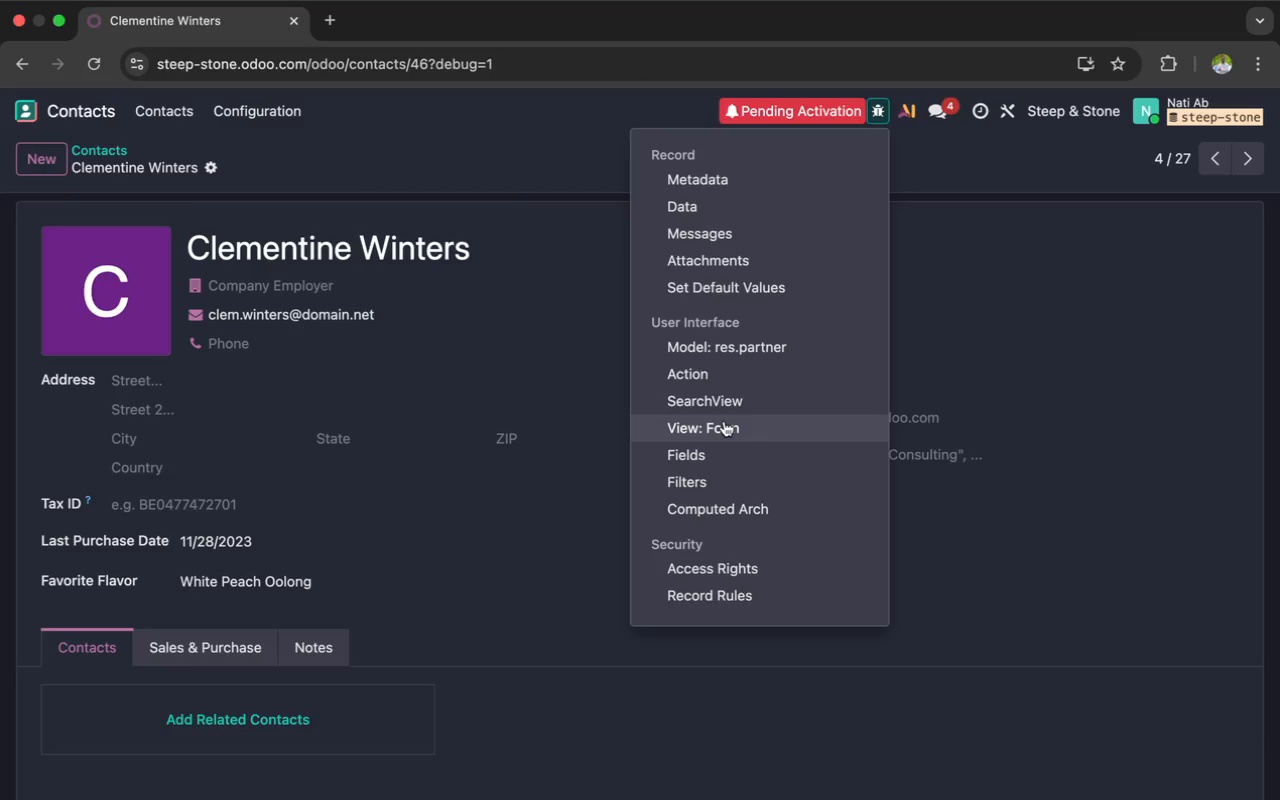 
left_click([724, 421])
 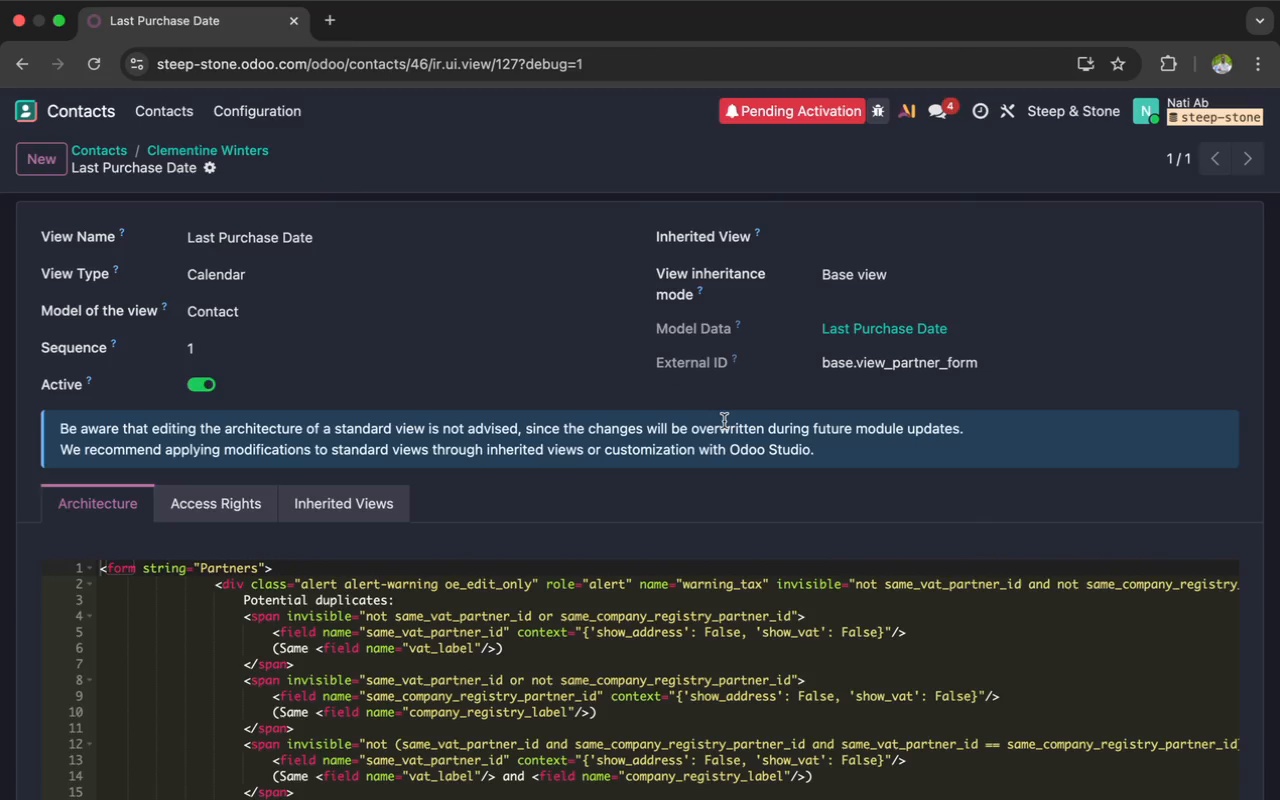 
wait(13.99)
 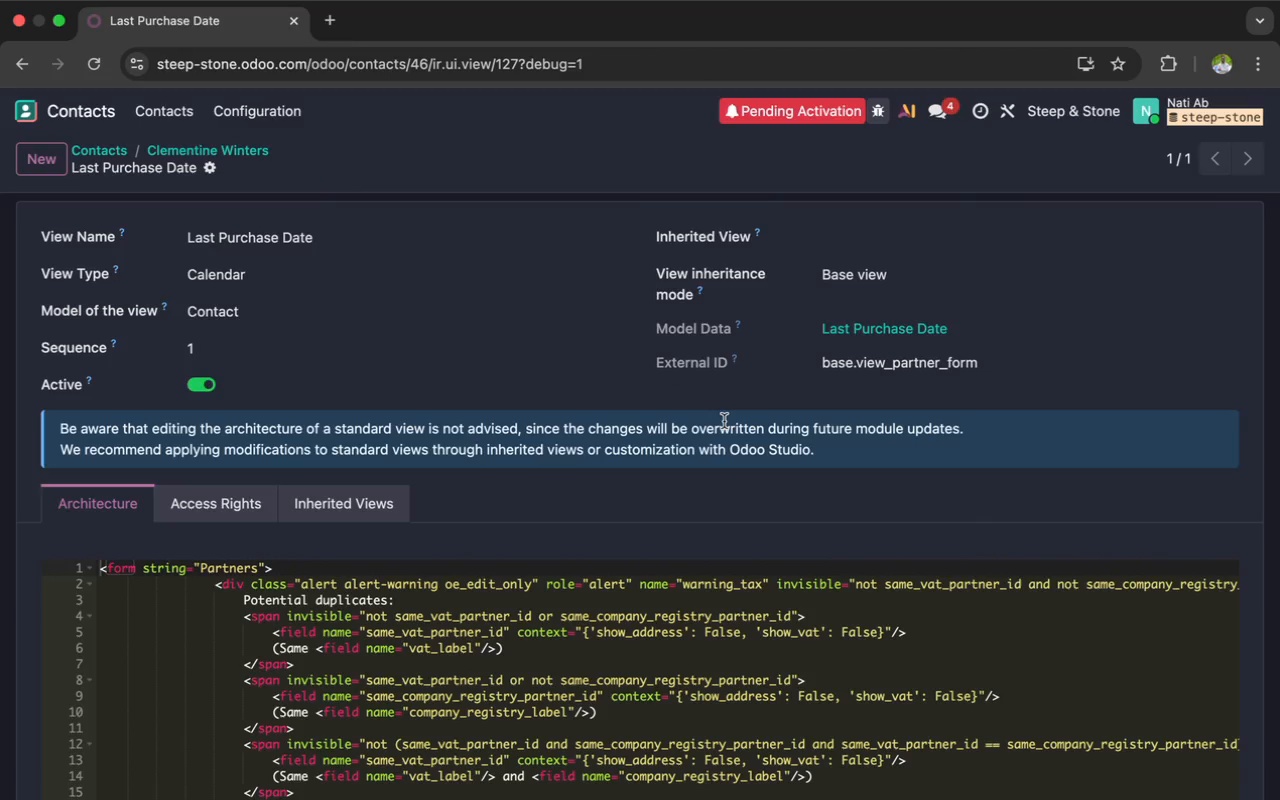 
scroll: coordinate [665, 355], scroll_direction: up, amount: 95.0
 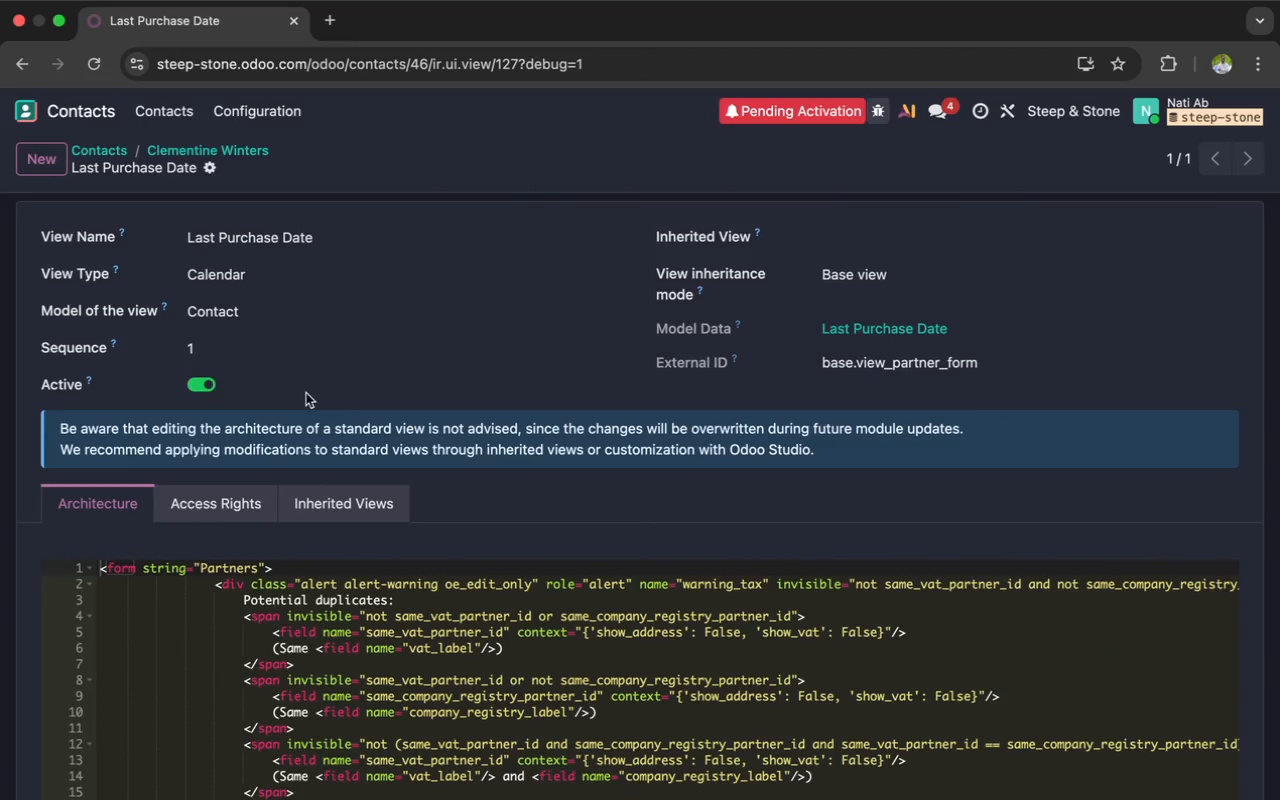 
wait(8.29)
 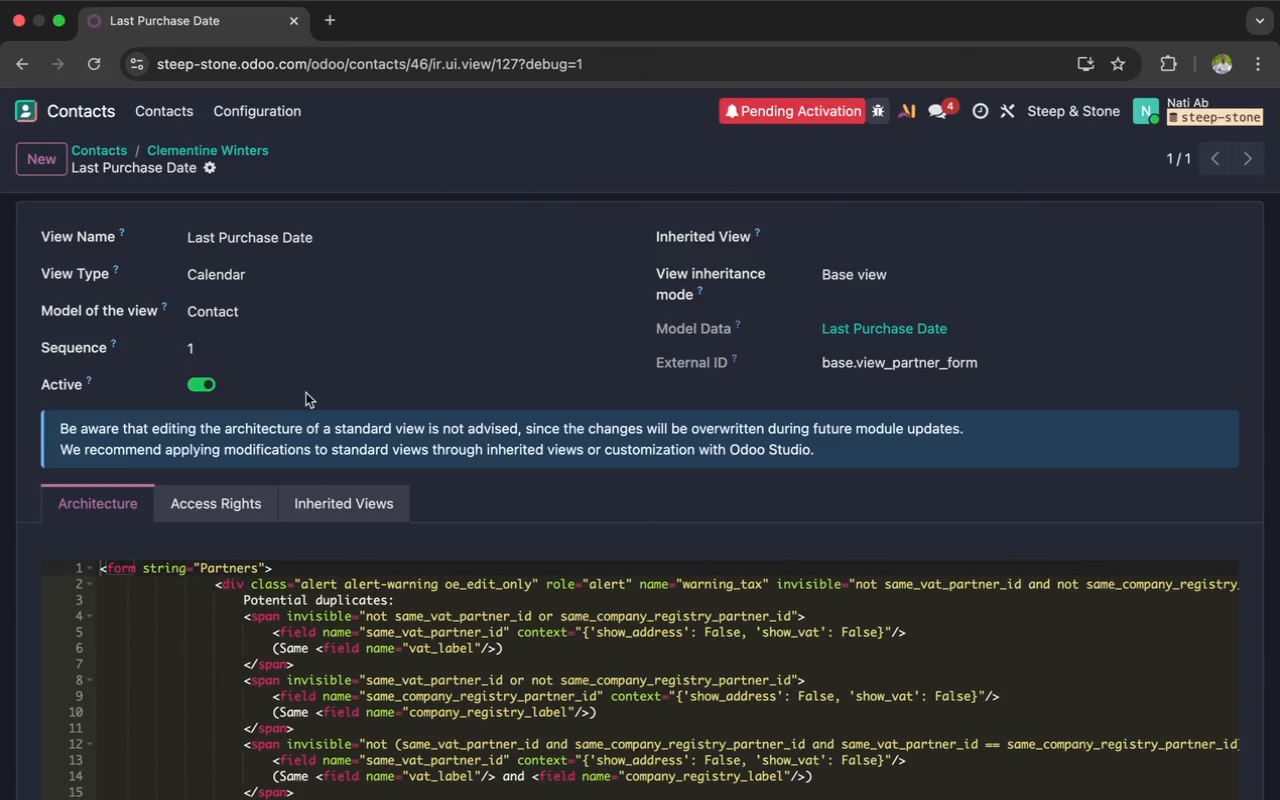 
left_click([211, 161])
 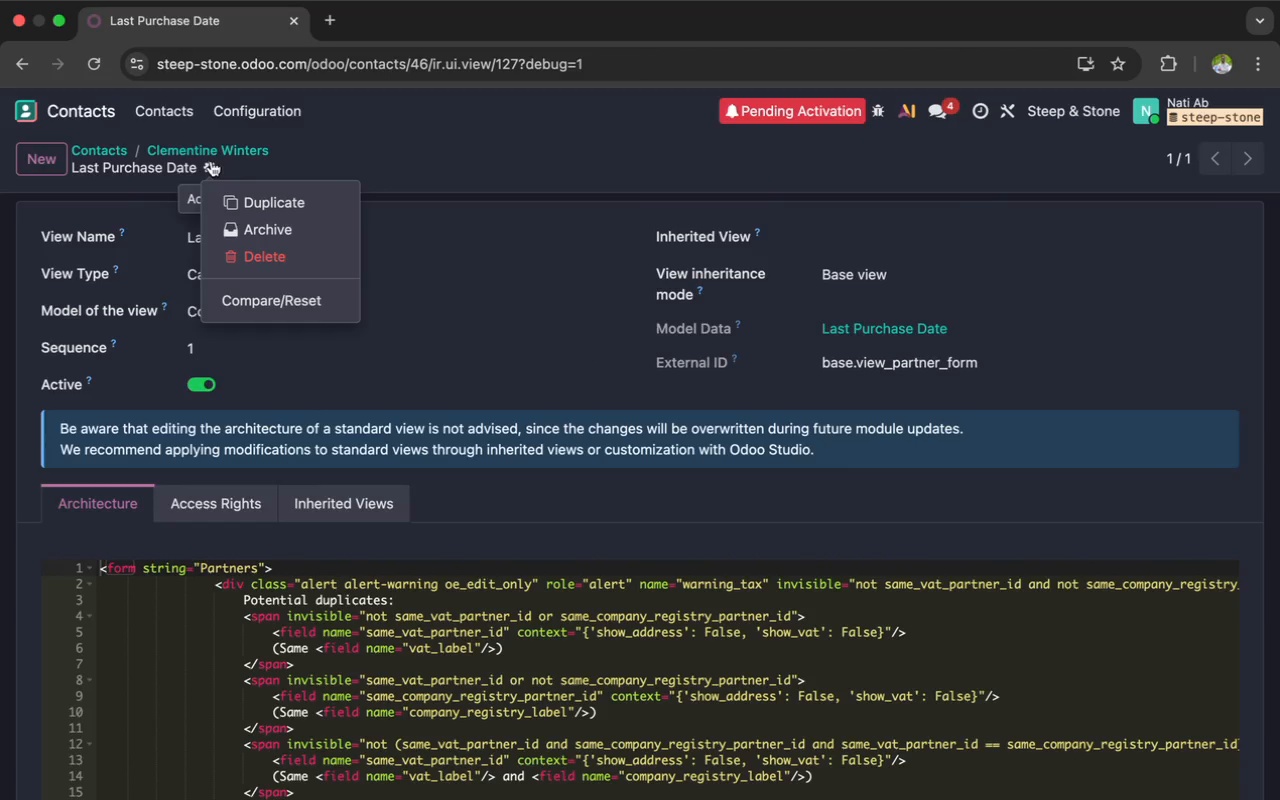 
left_click([351, 165])
 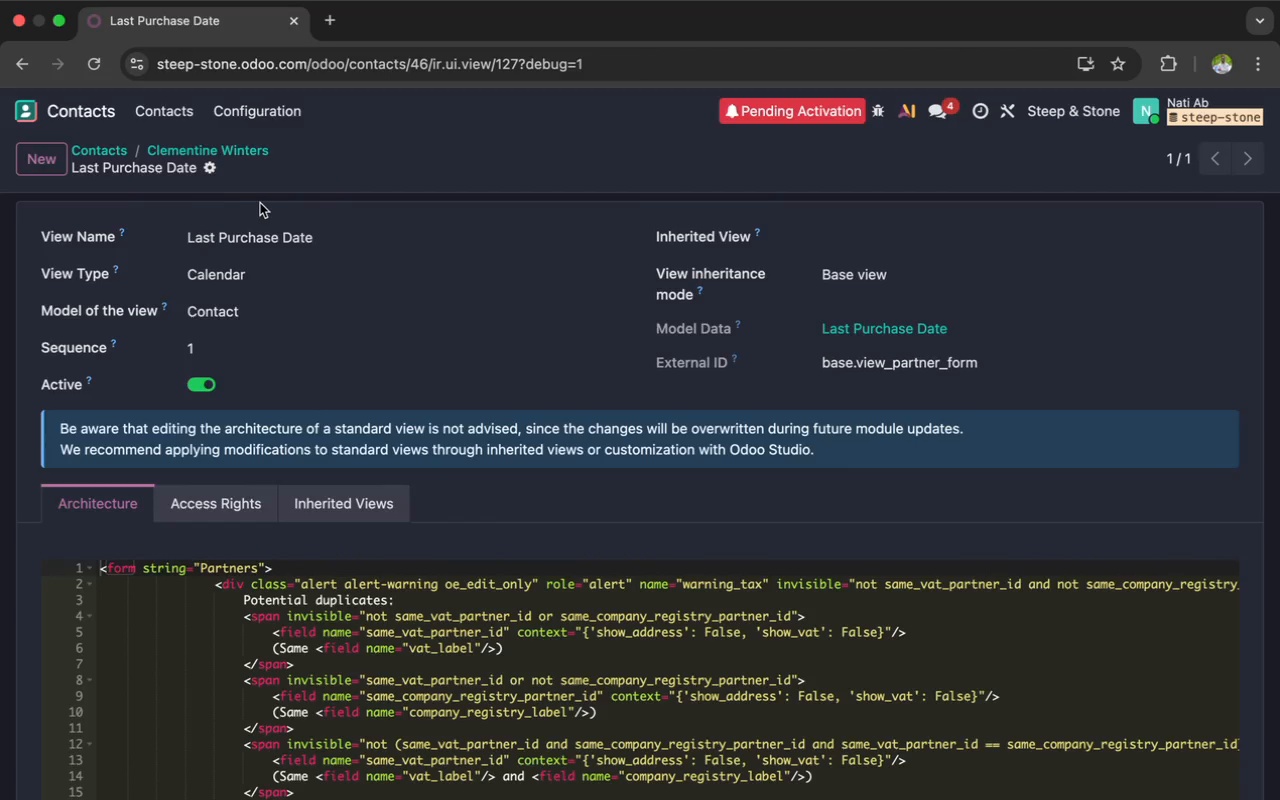 
left_click([208, 168])
 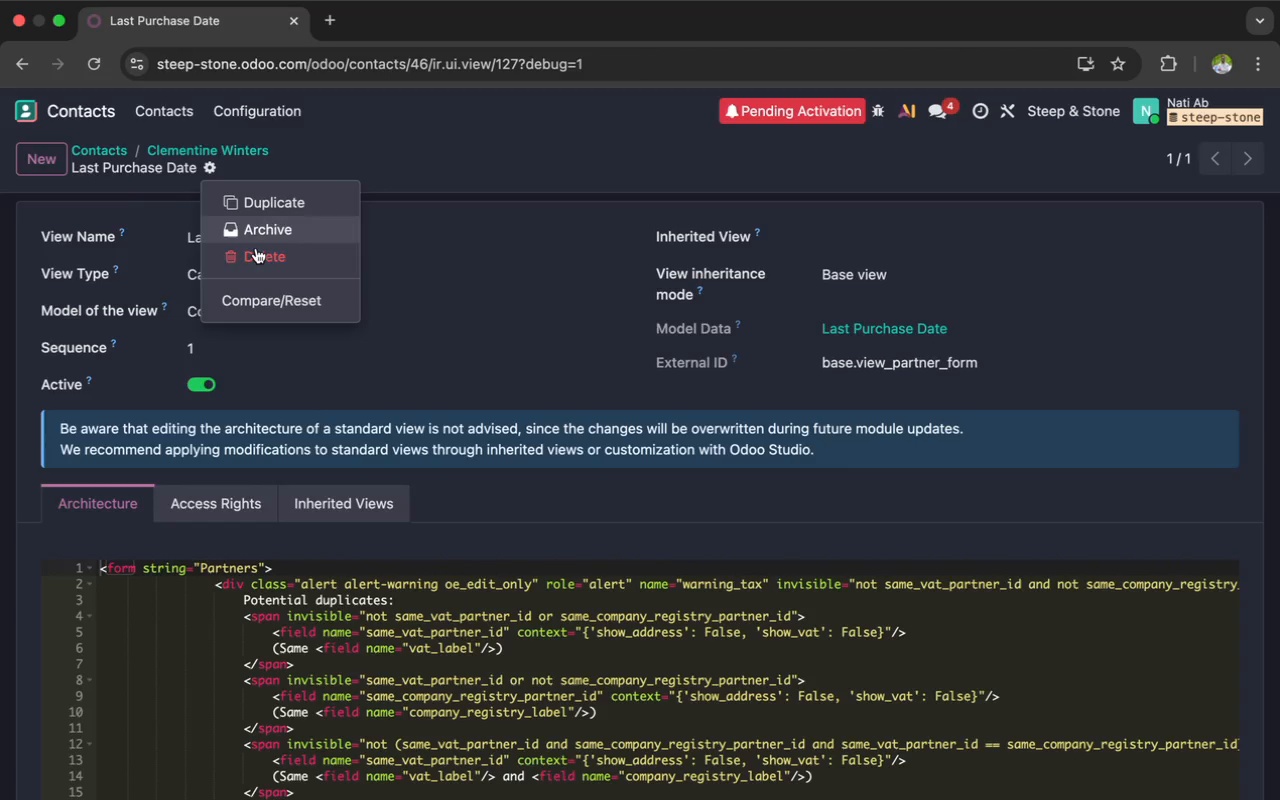 
left_click([259, 253])
 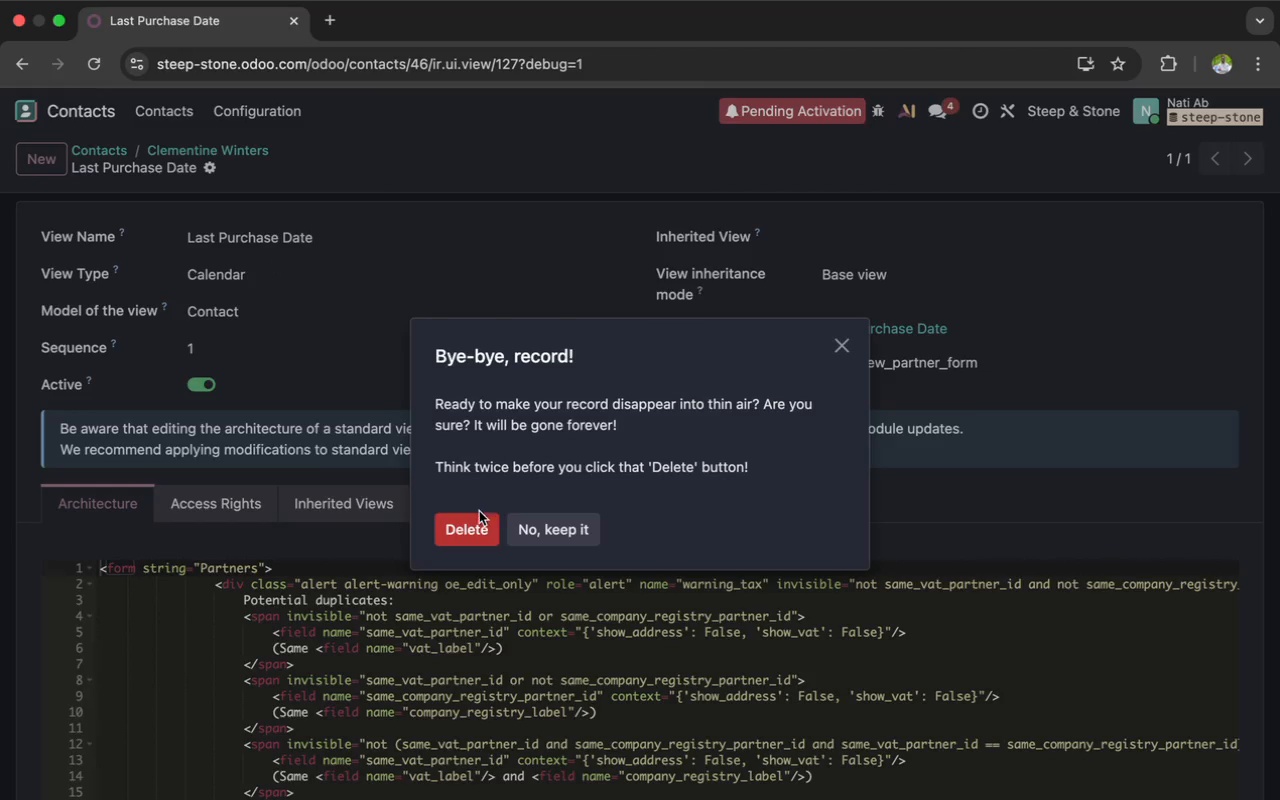 
left_click([470, 523])
 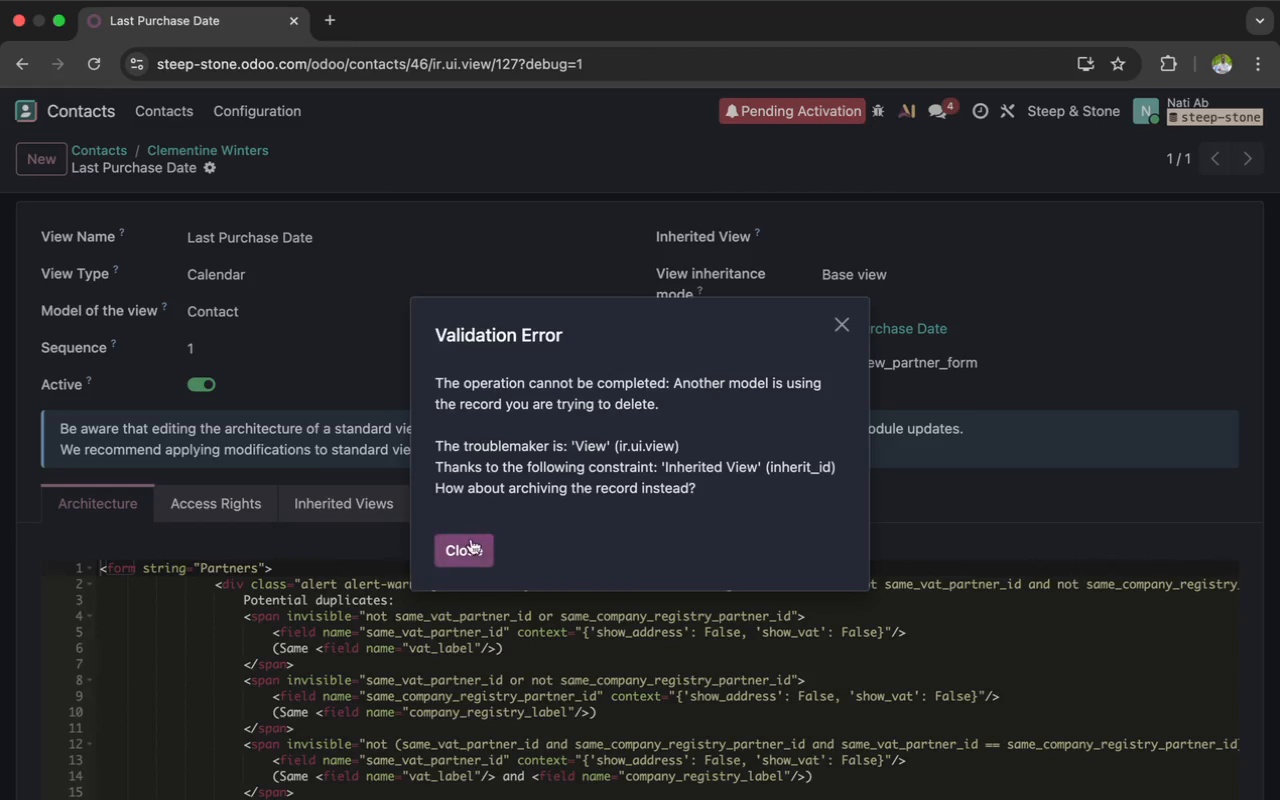 
left_click([469, 550])
 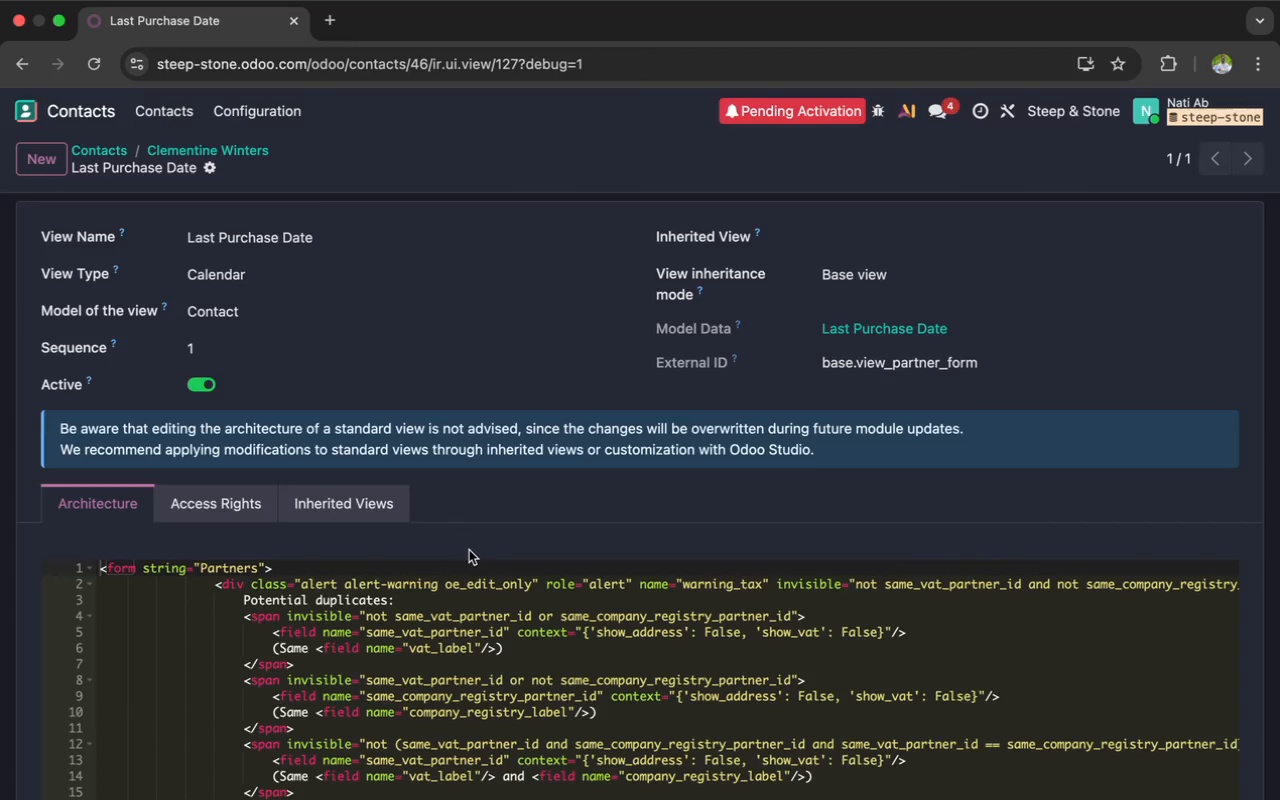 
scroll: coordinate [611, 371], scroll_direction: up, amount: 13.0
 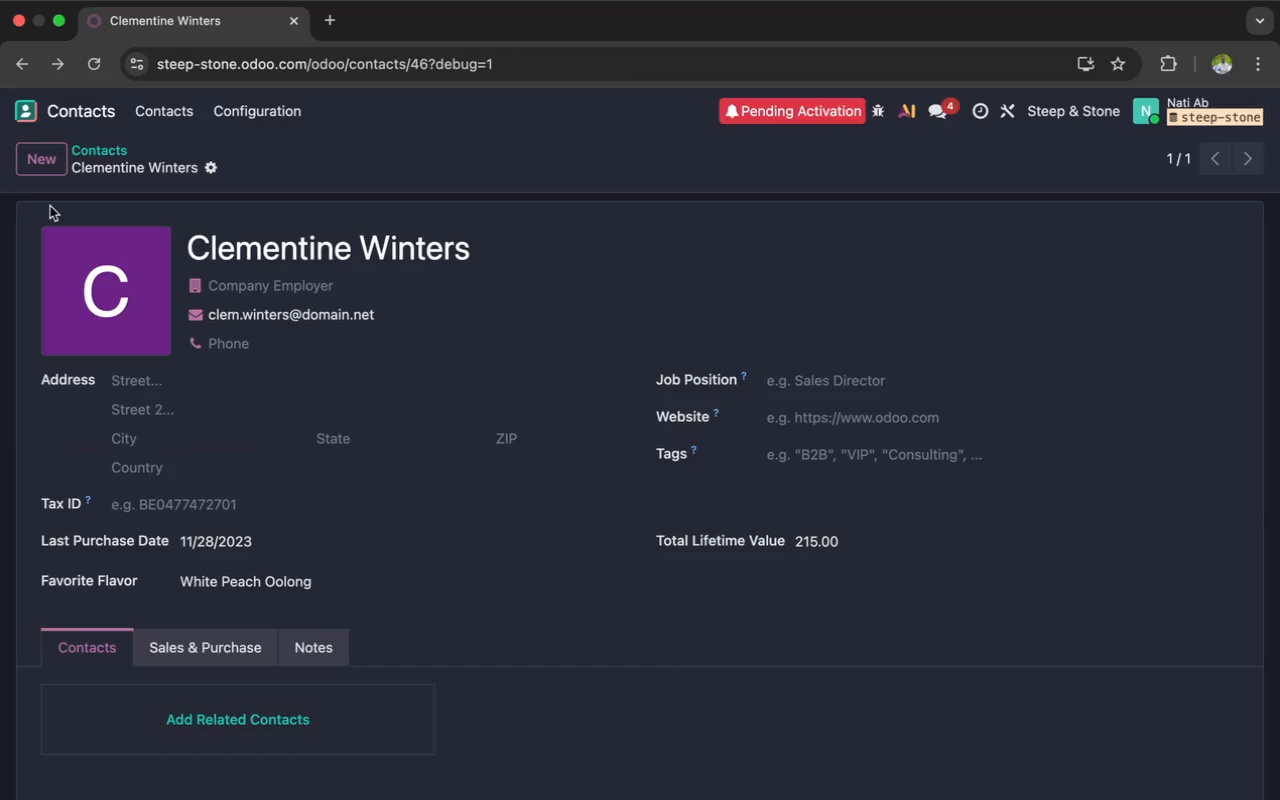 
left_click([41, 181])
 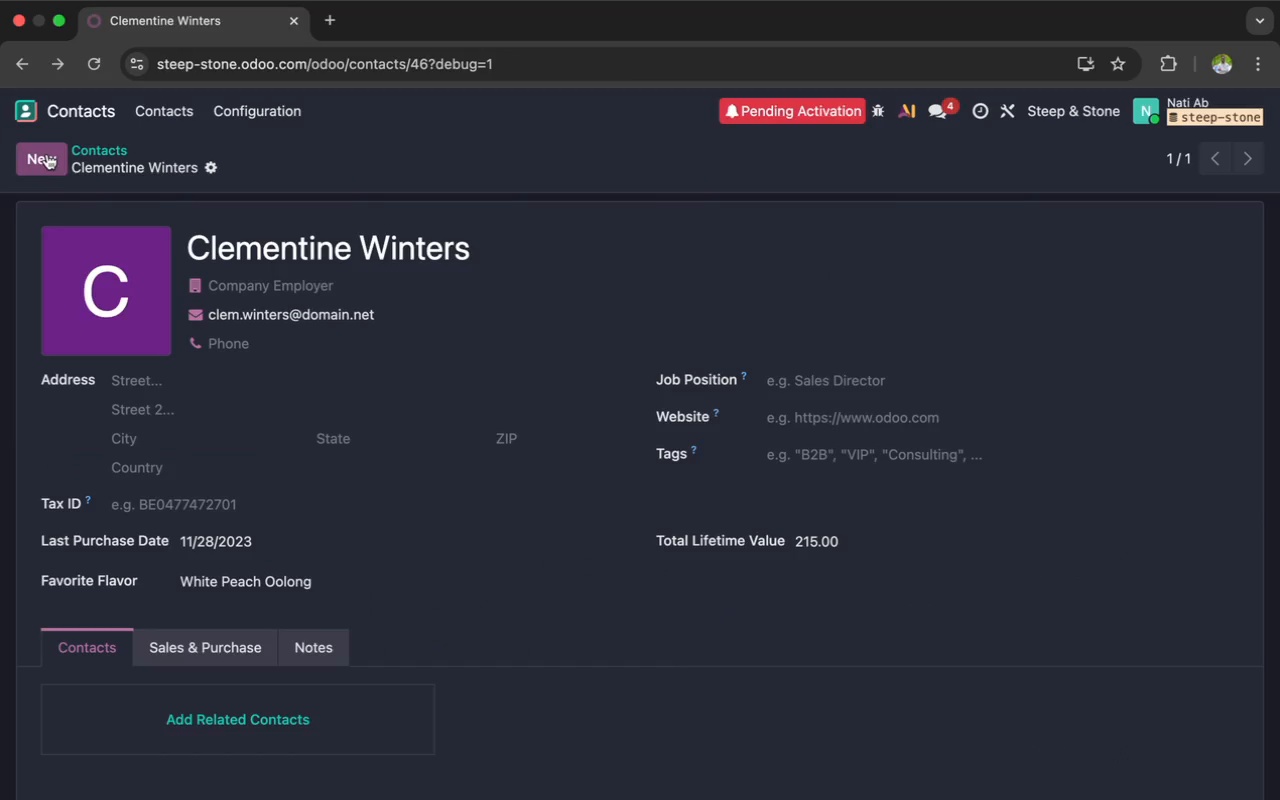 
left_click([47, 154])
 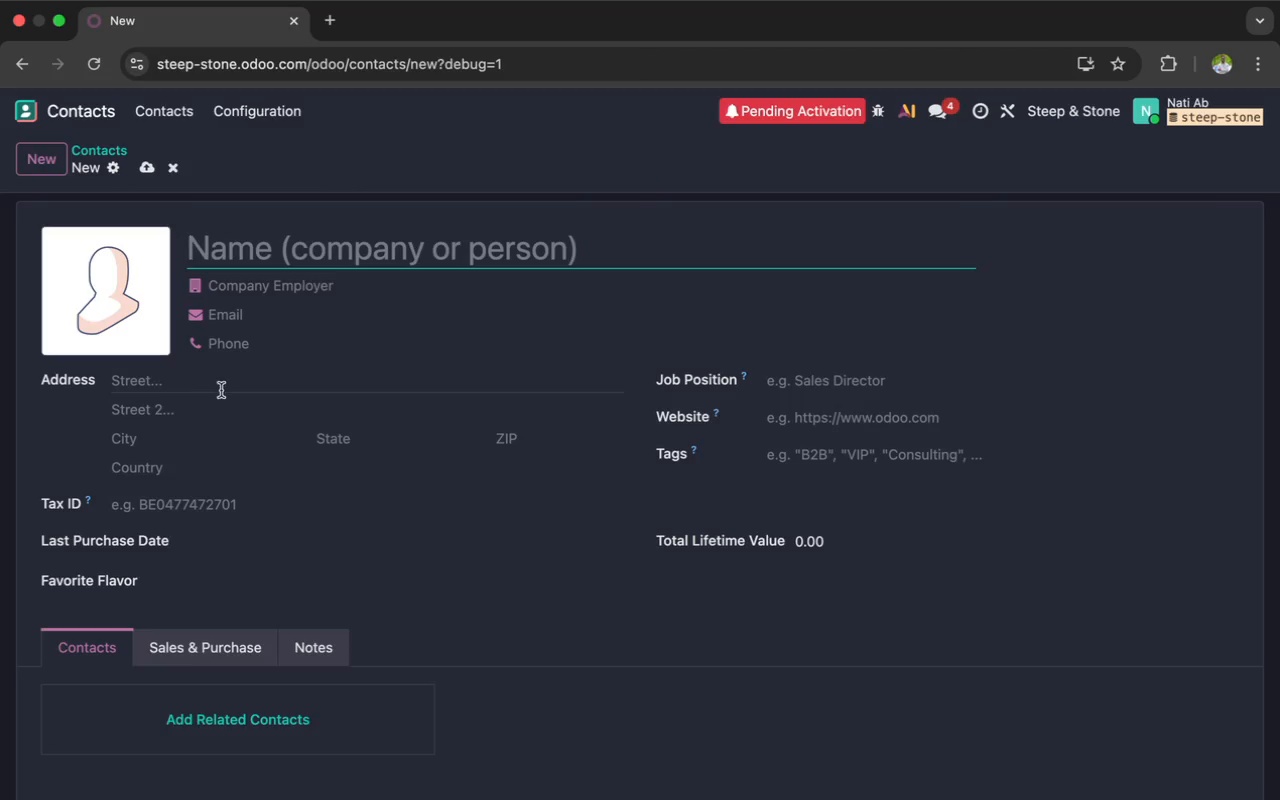 
wait(13.23)
 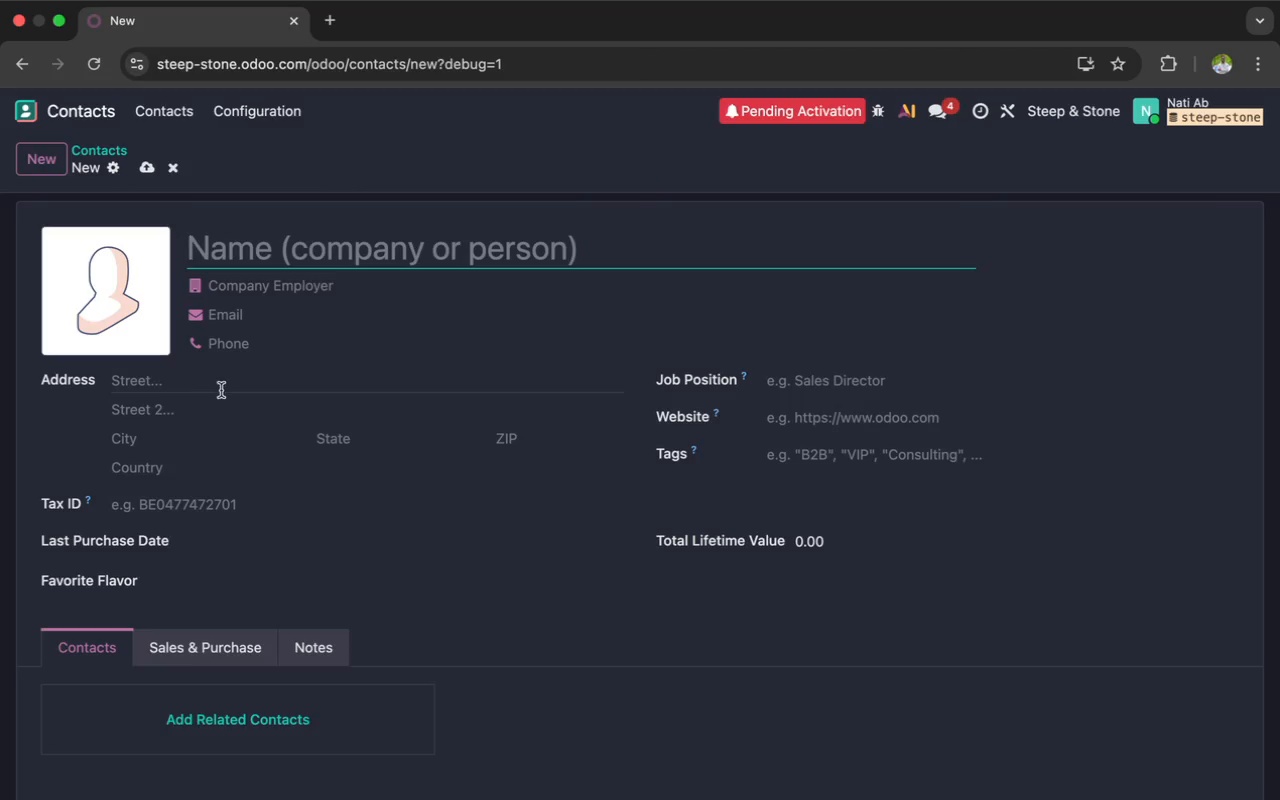 
left_click([160, 539])
 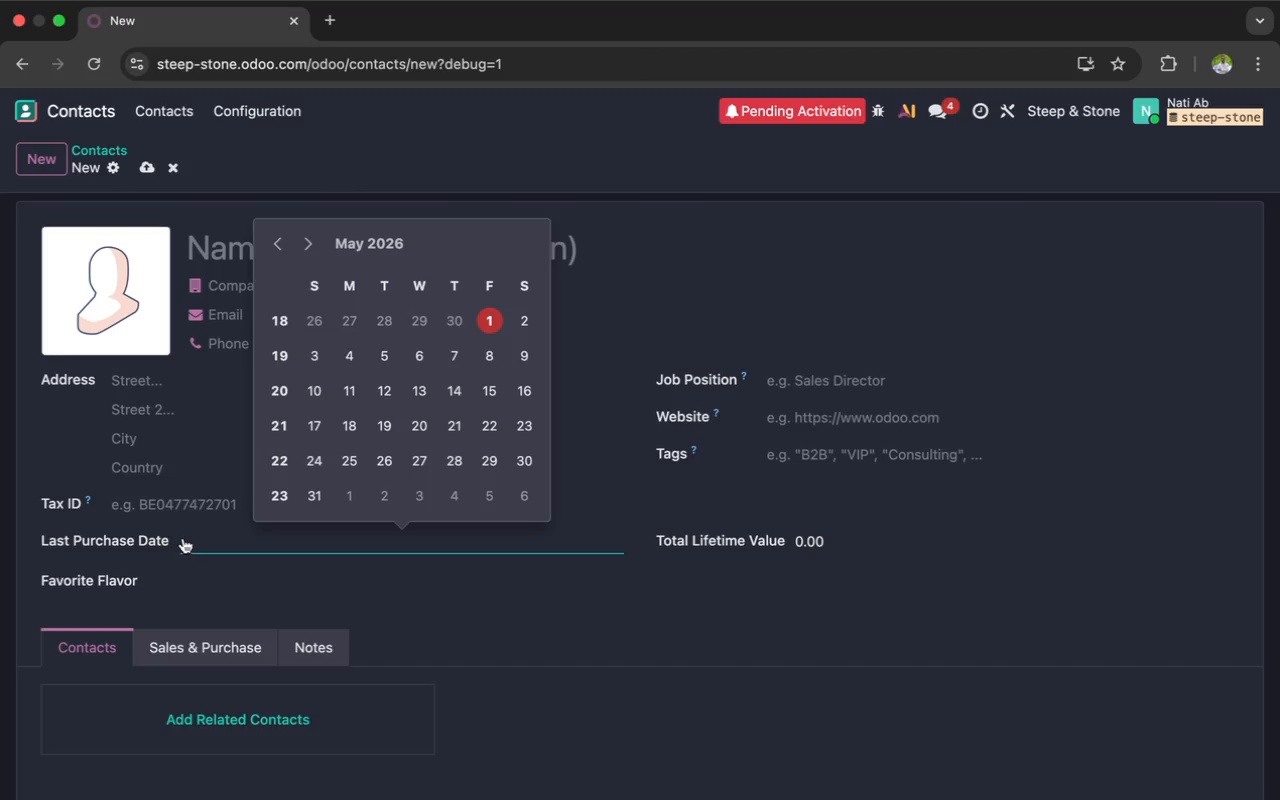 
left_click([183, 538])
 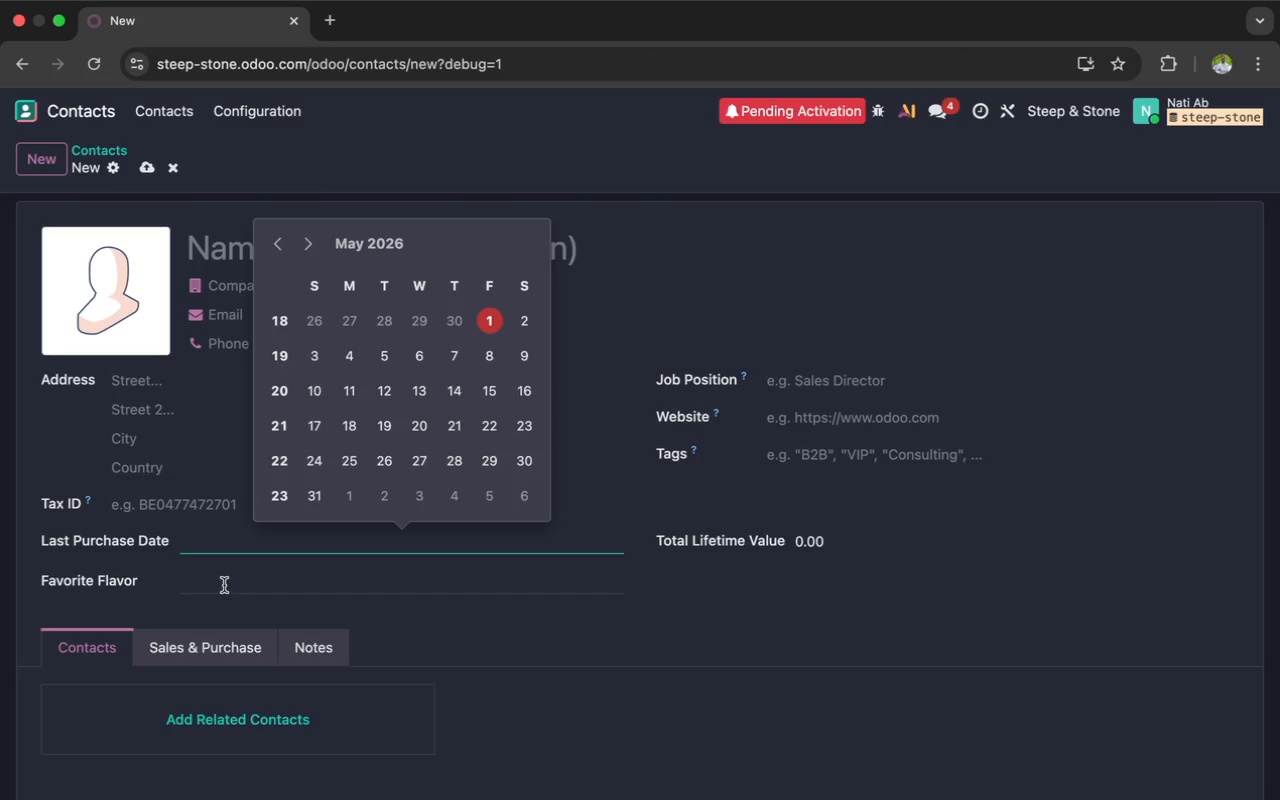 
left_click([224, 586])
 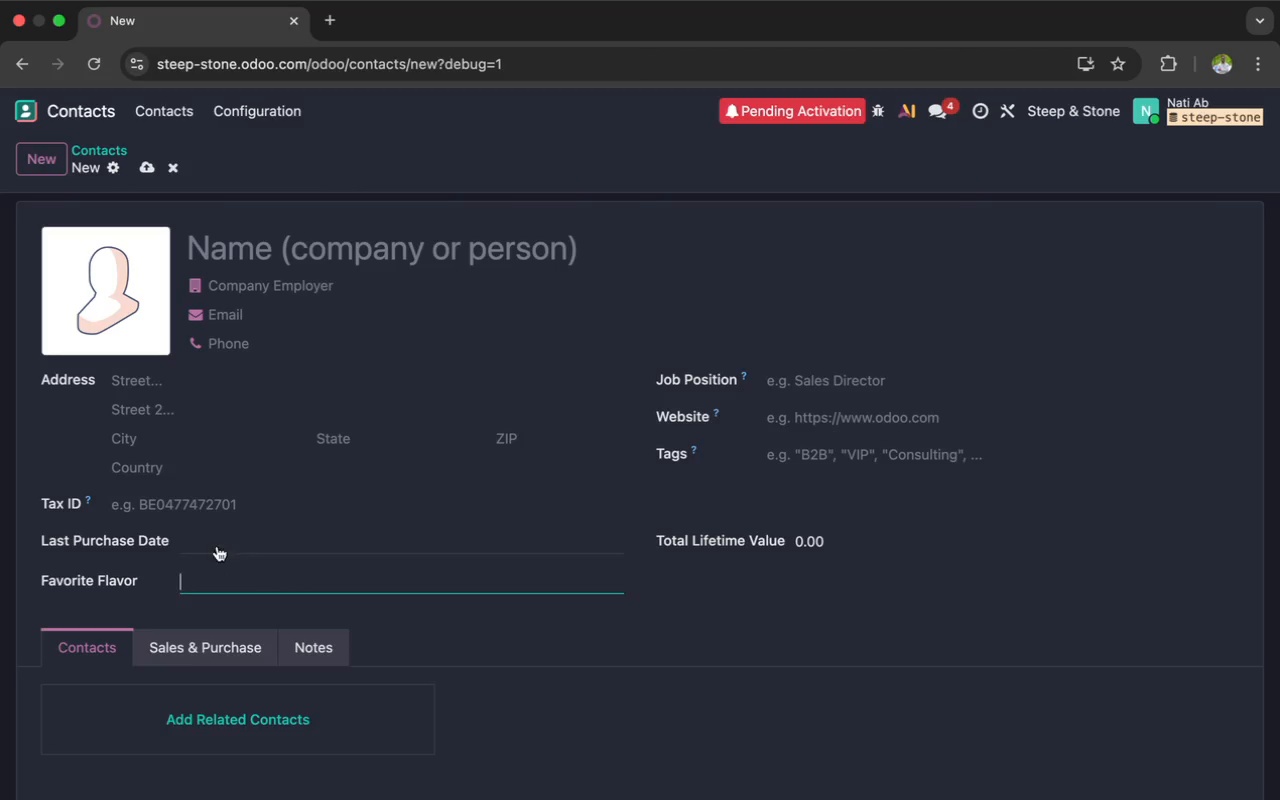 
left_click([167, 511])
 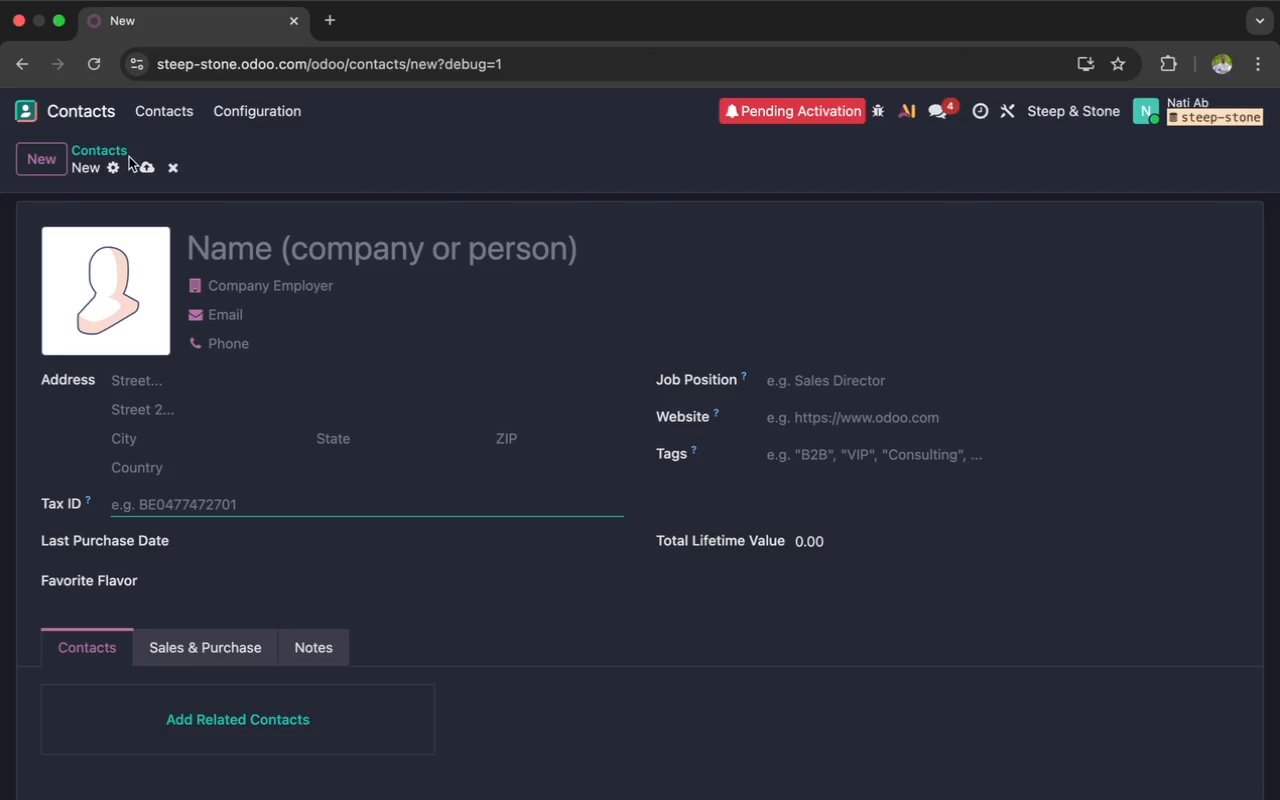 
left_click([112, 170])
 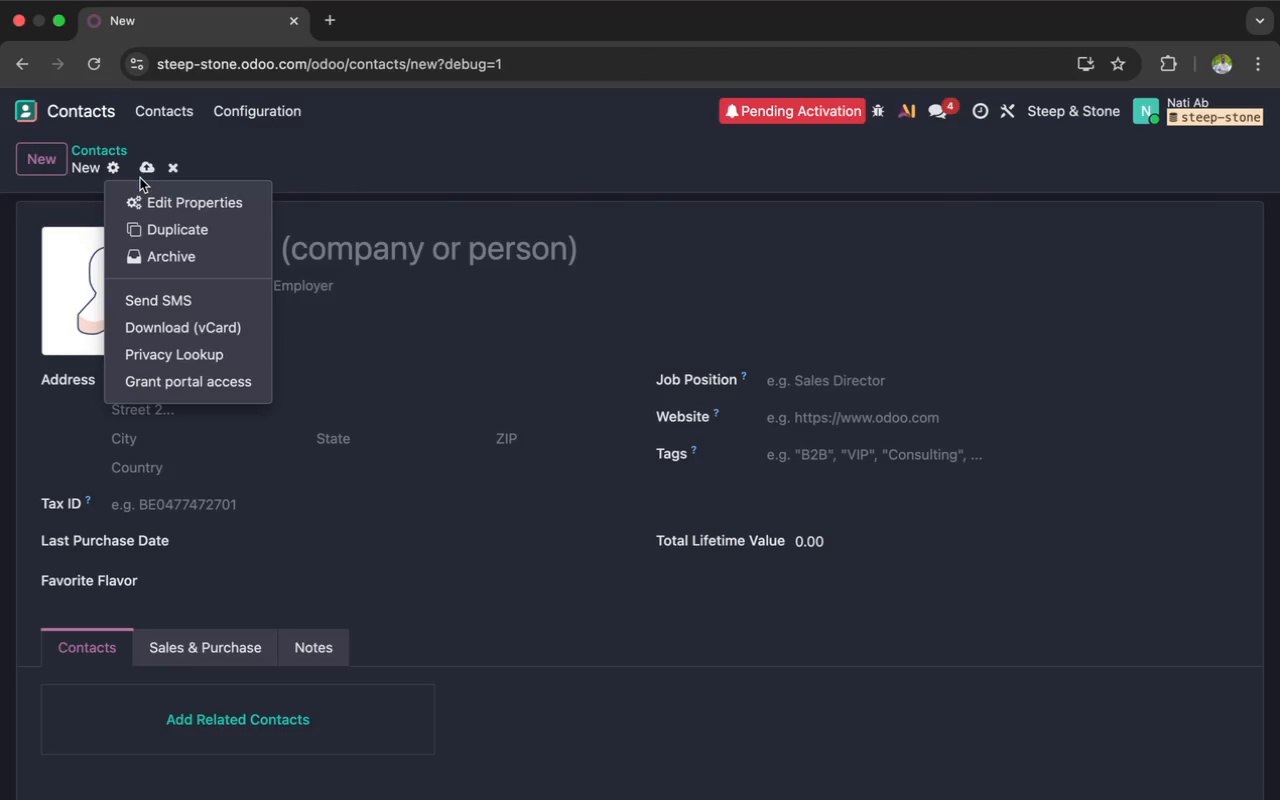 
left_click([173, 167])
 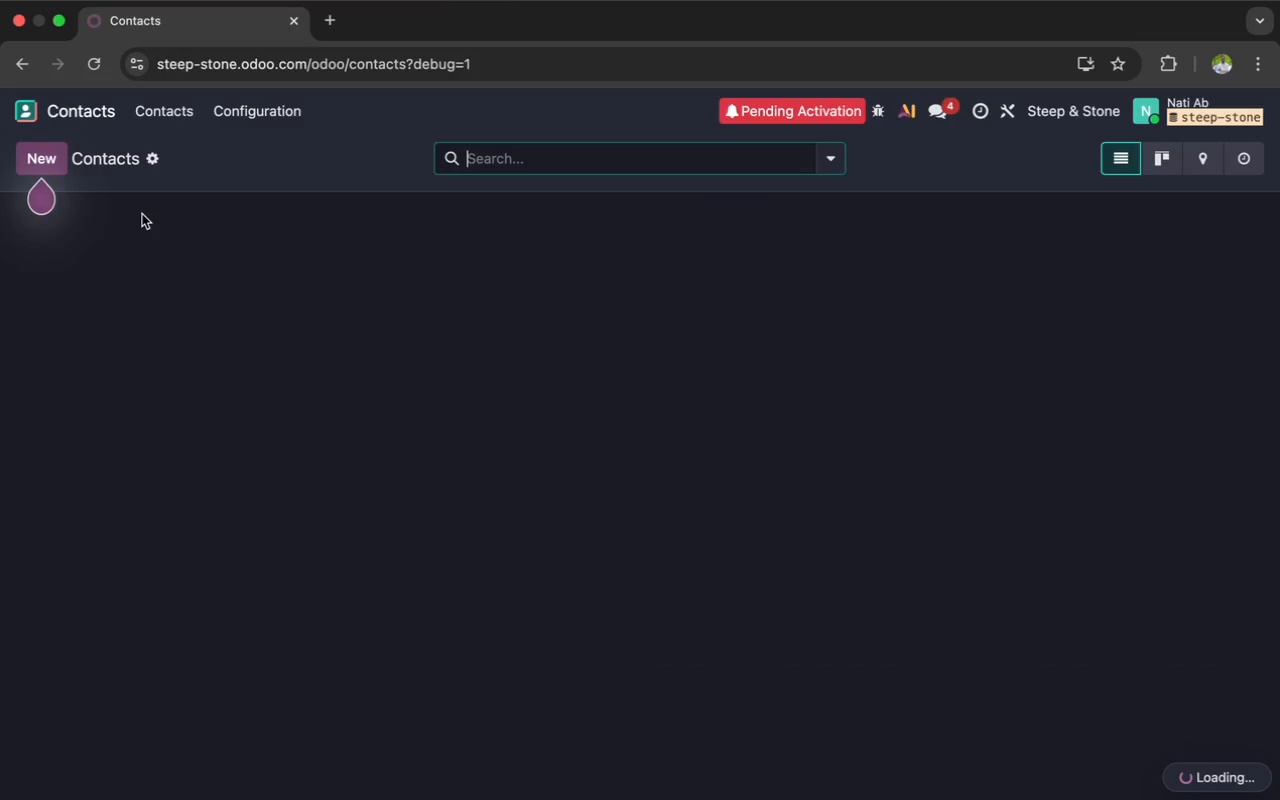 
scroll: coordinate [142, 214], scroll_direction: up, amount: 37.0
 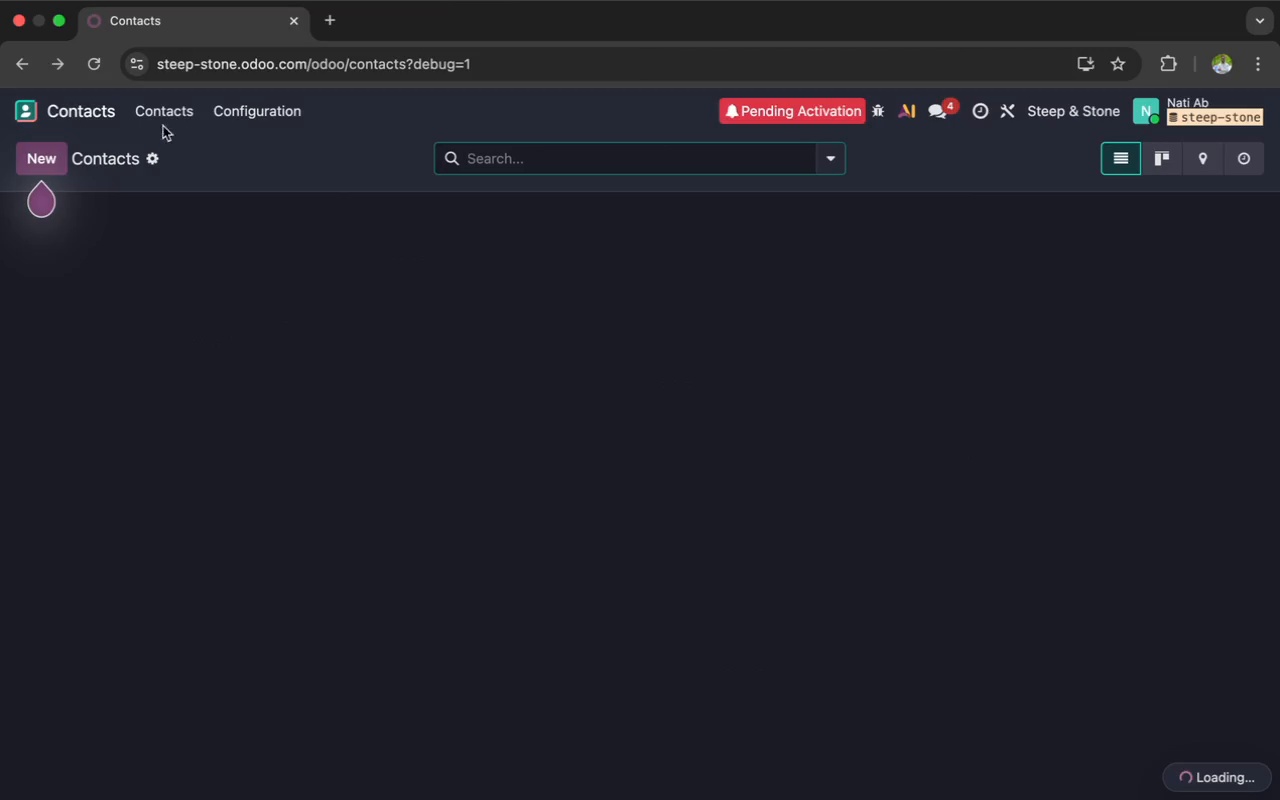 
left_click([154, 116])
 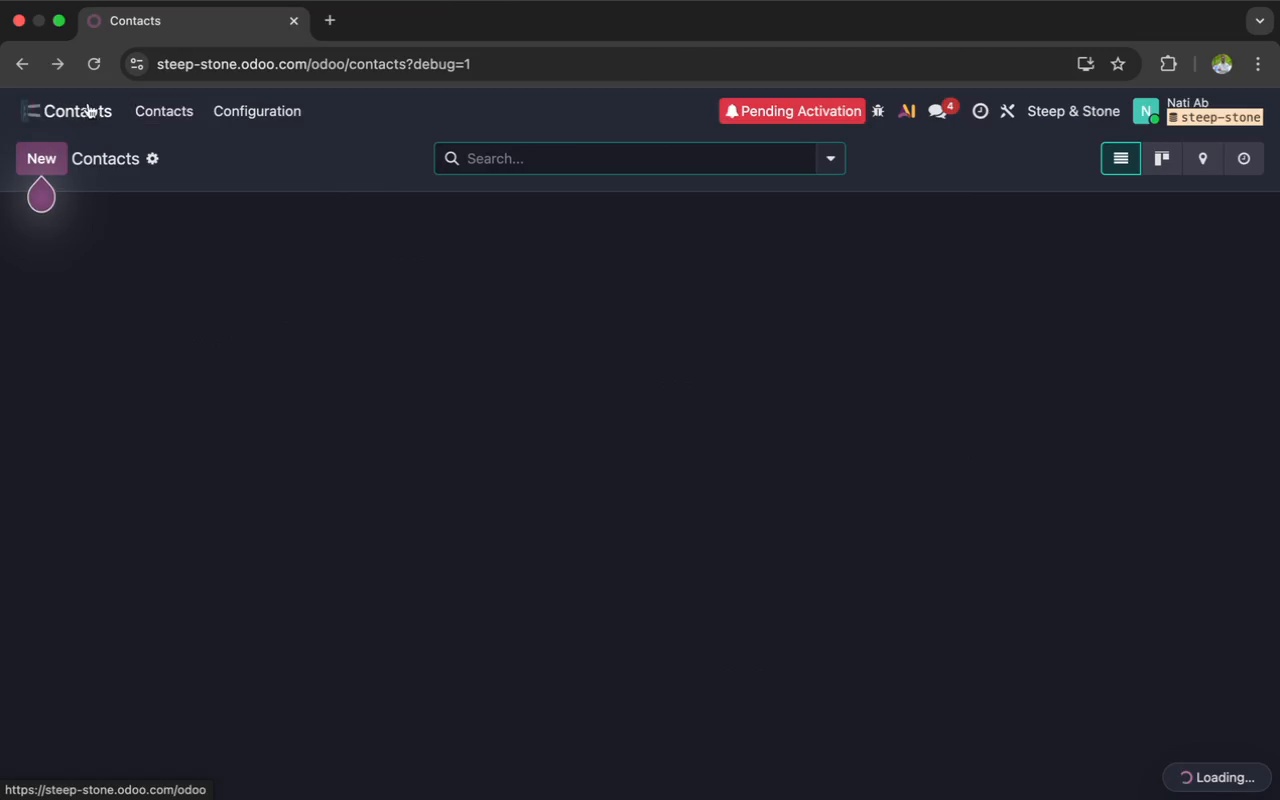 
left_click([86, 104])
 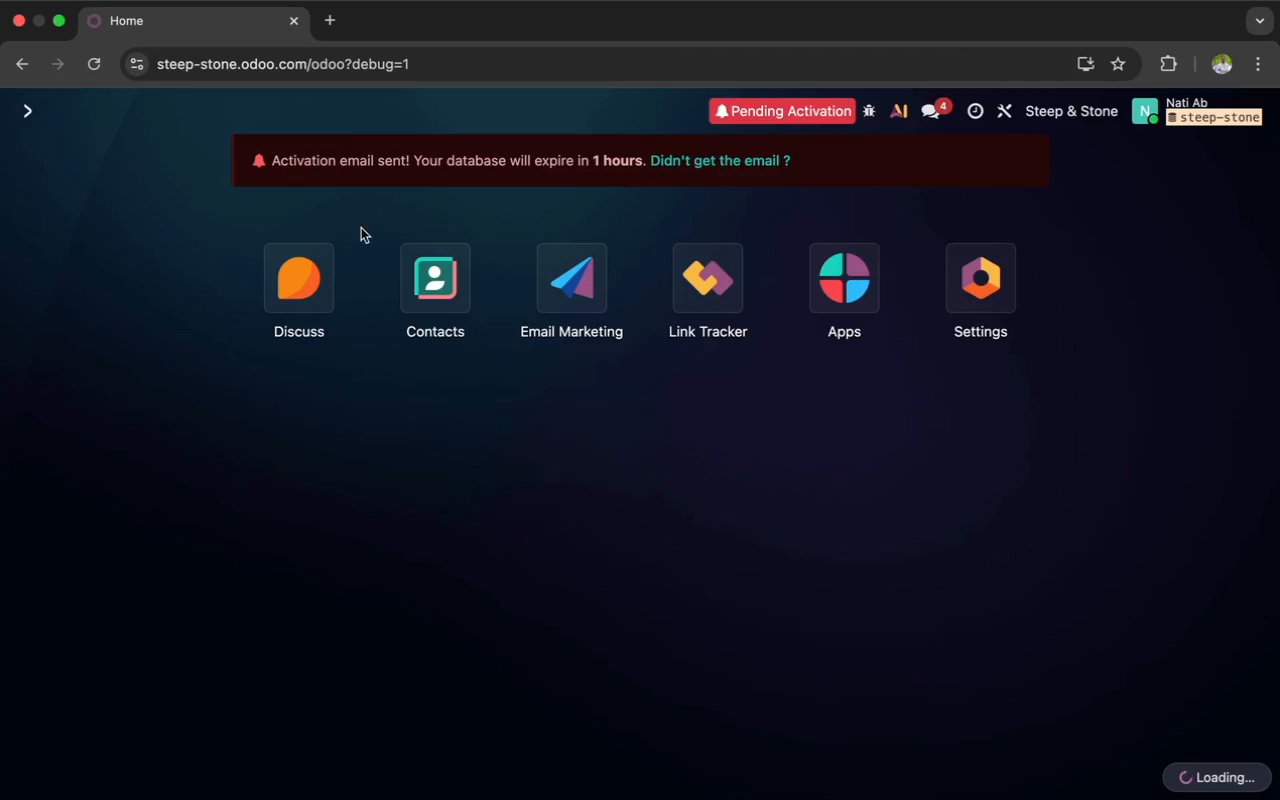 
left_click([439, 274])
 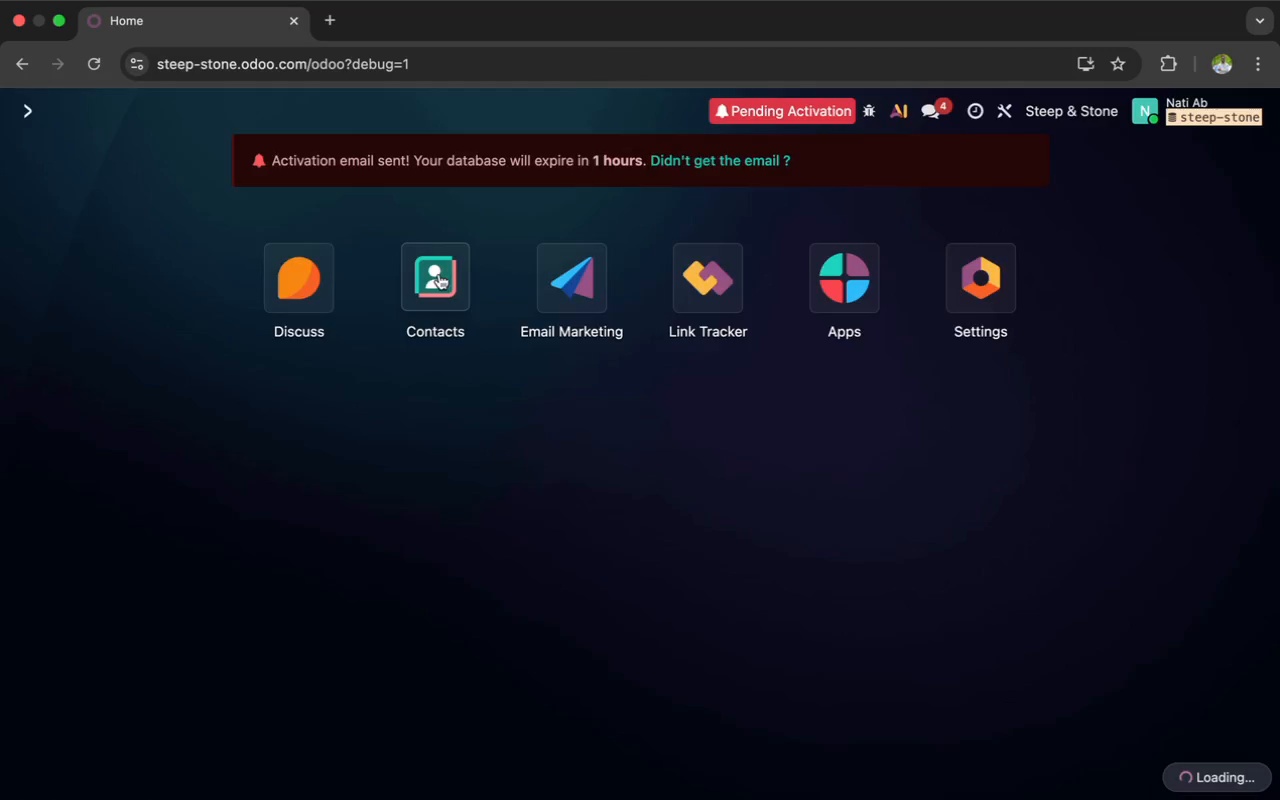 
mouse_move([408, 270])
 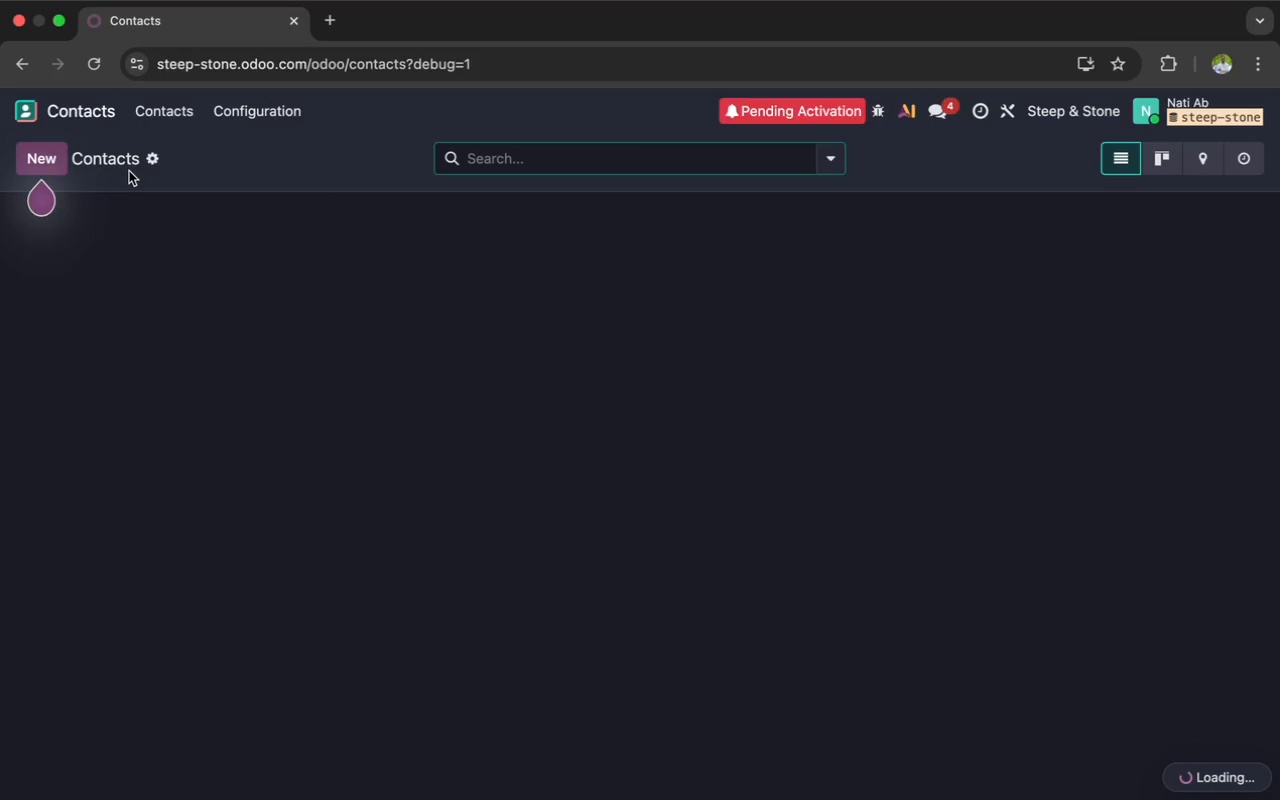 
left_click([129, 169])
 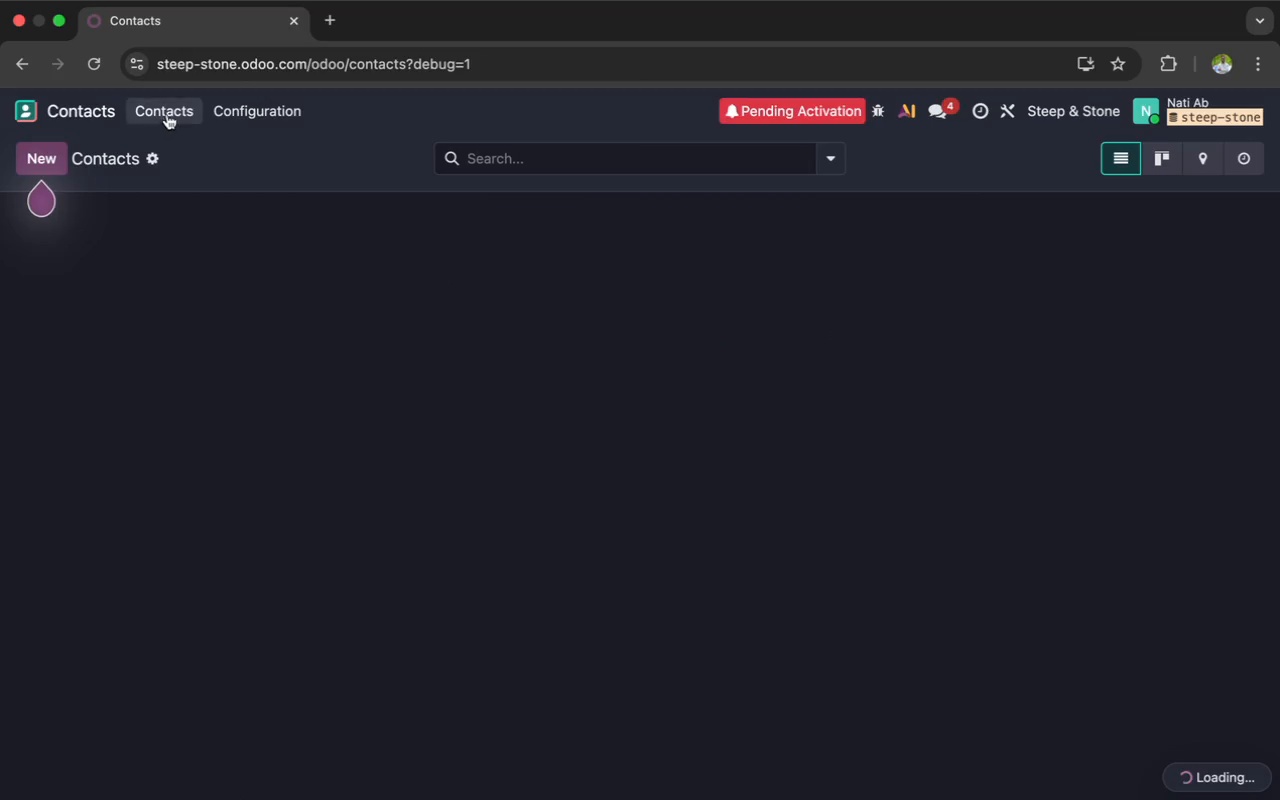 
left_click([169, 111])
 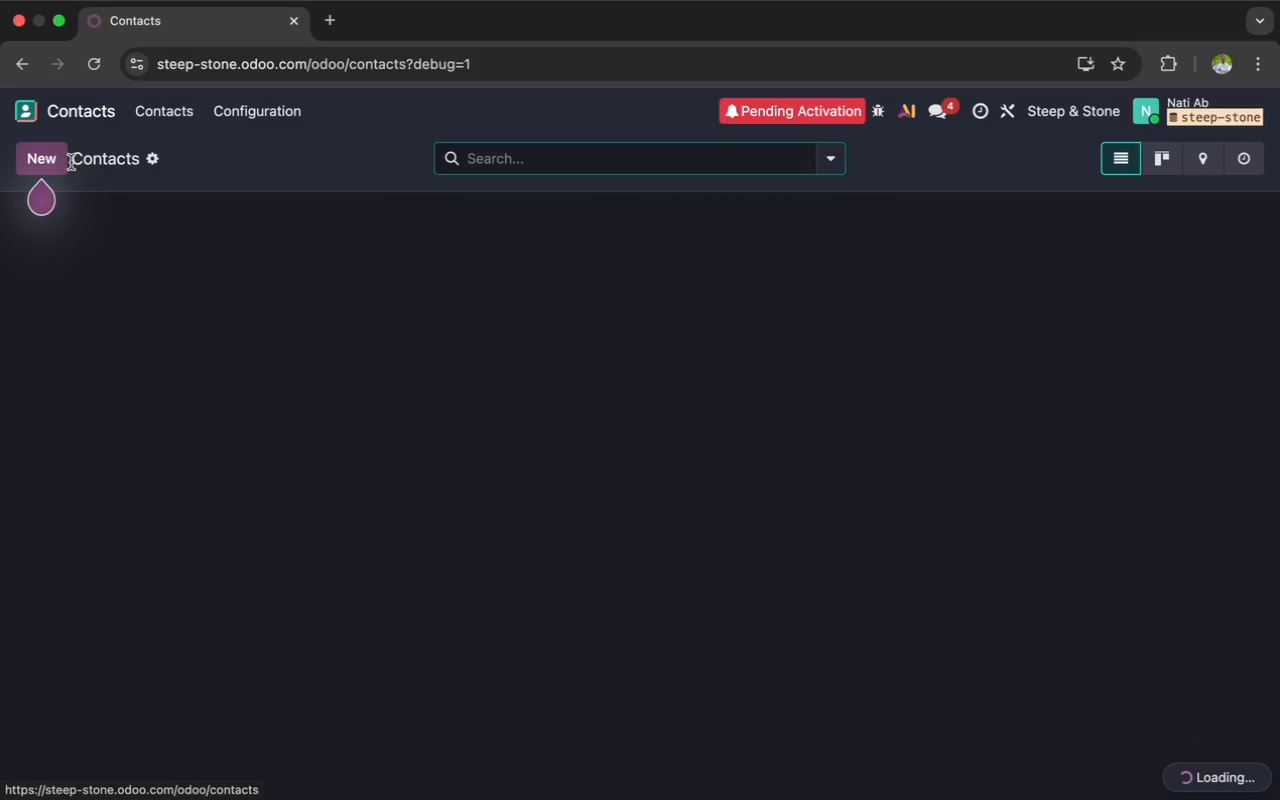 
left_click([53, 163])
 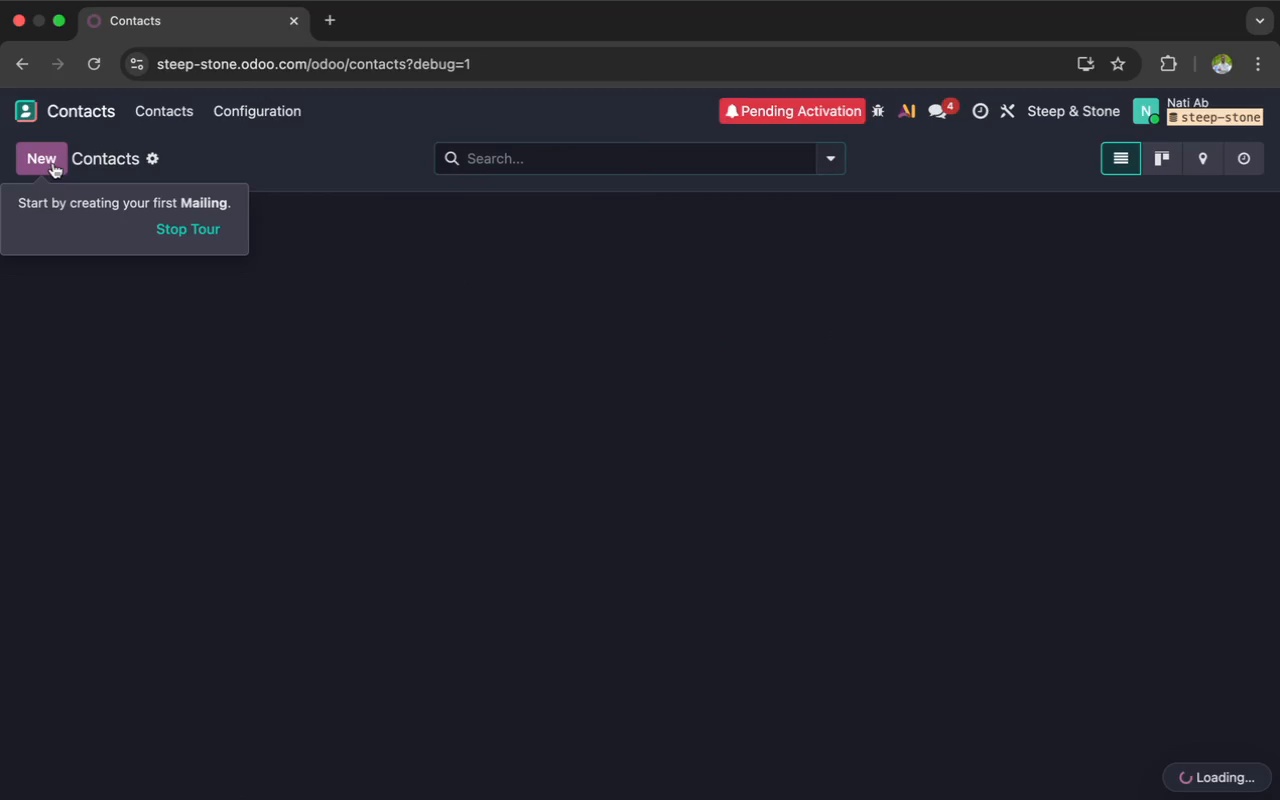 
mouse_move([60, 183])
 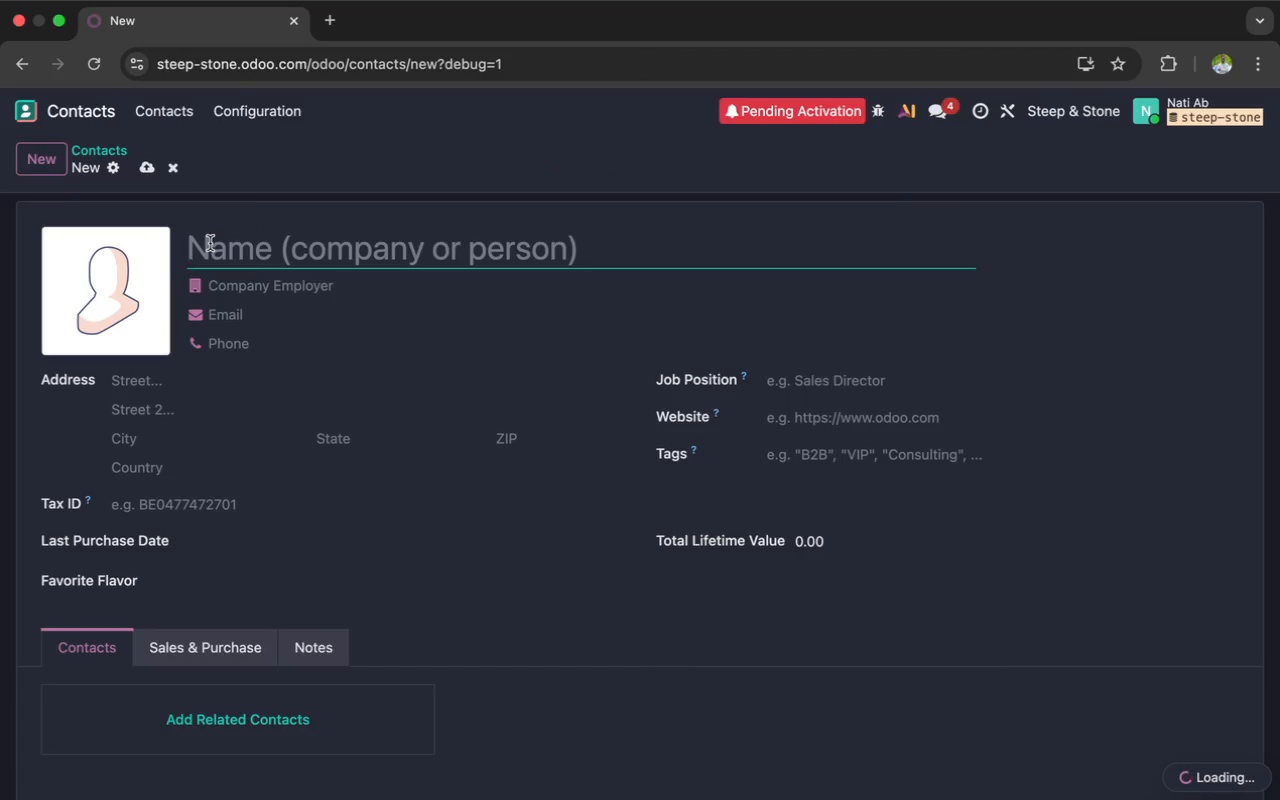 
key(Meta+CommandLeft)
 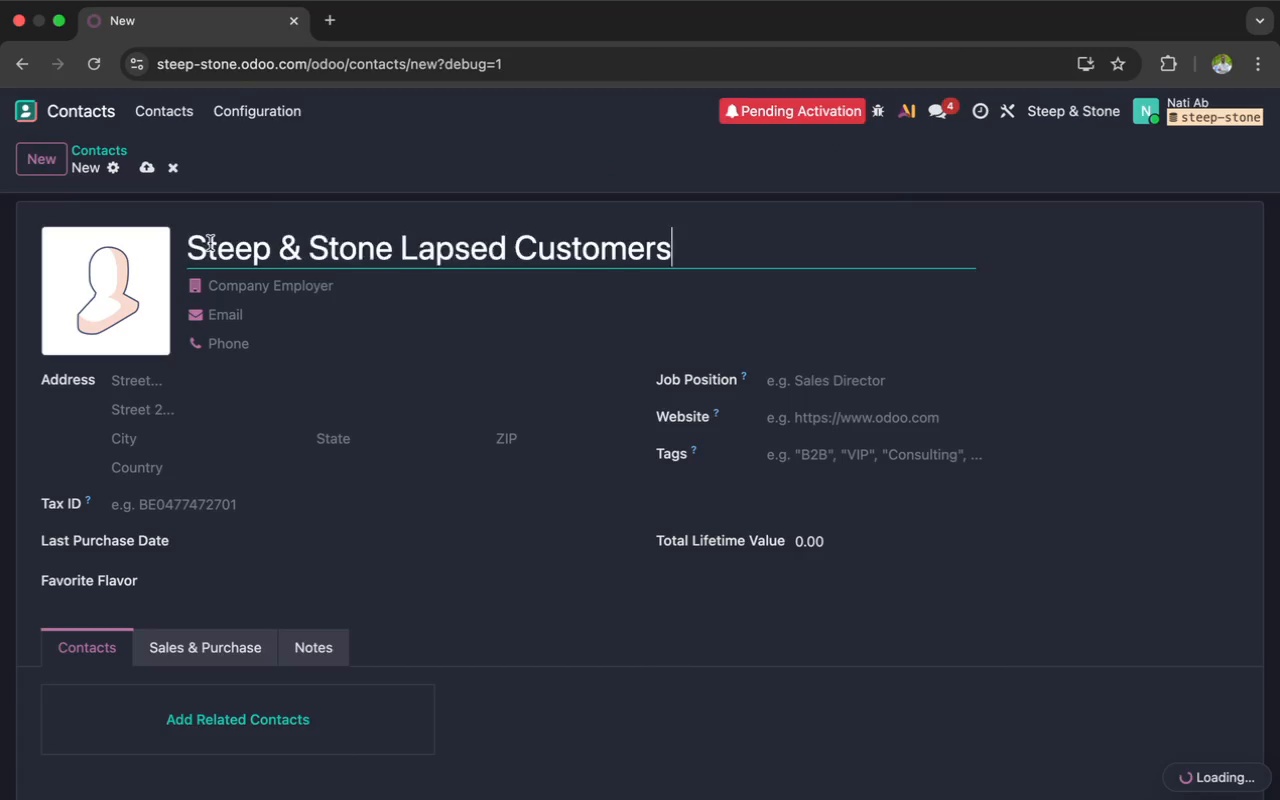 
key(Meta+V)
 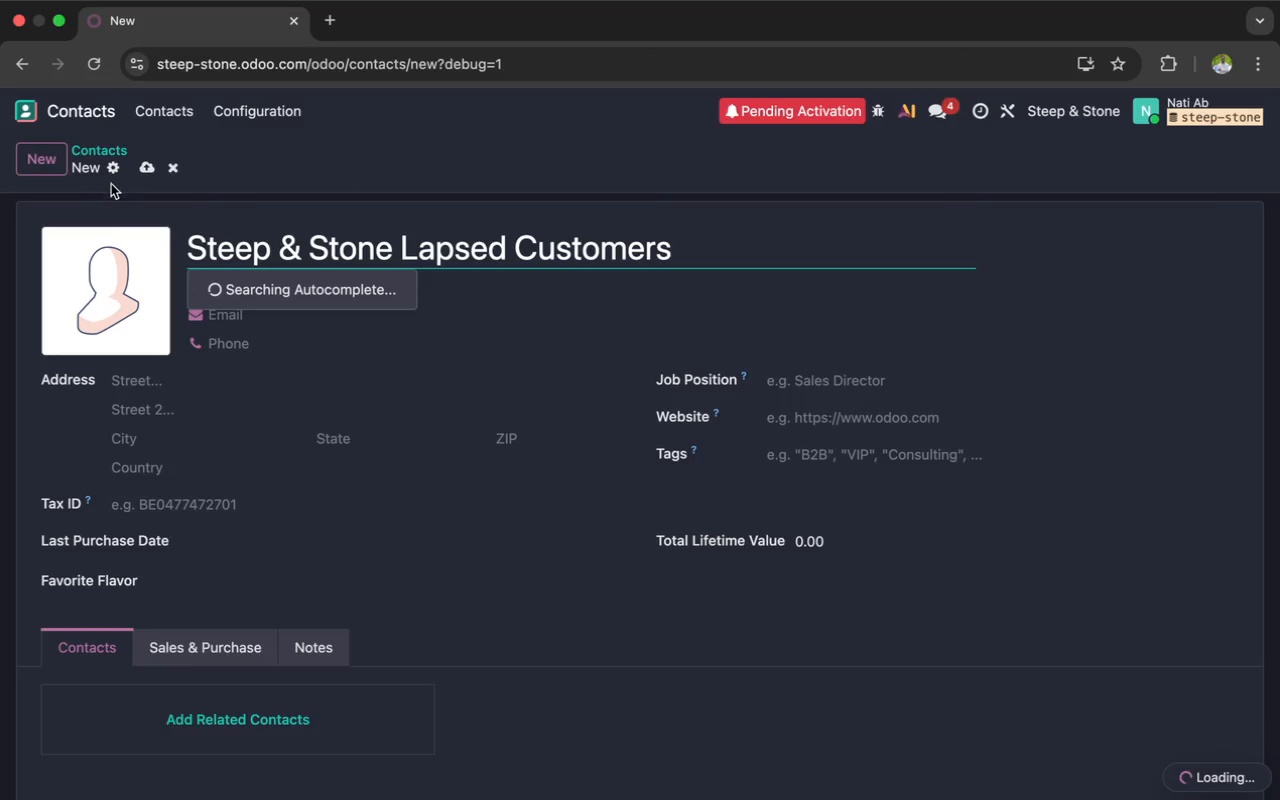 
wait(10.57)
 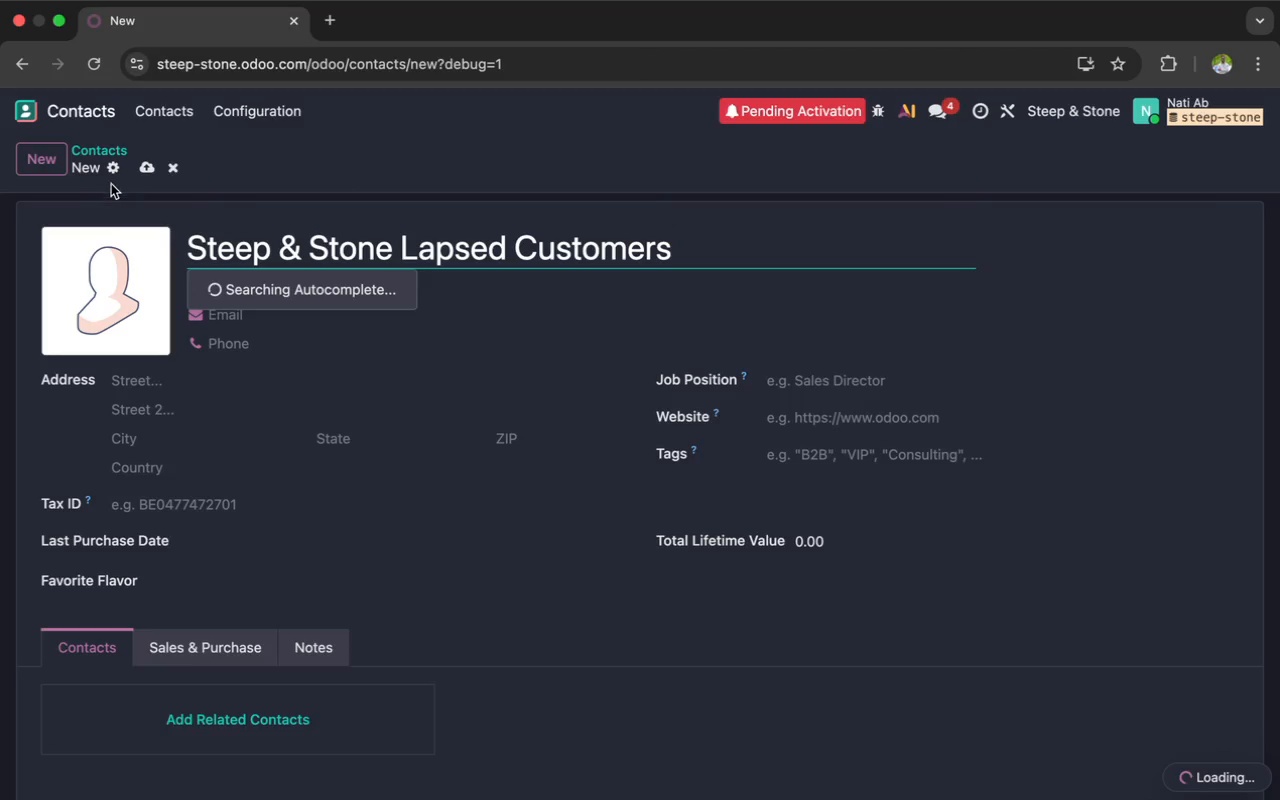 
left_click([113, 174])
 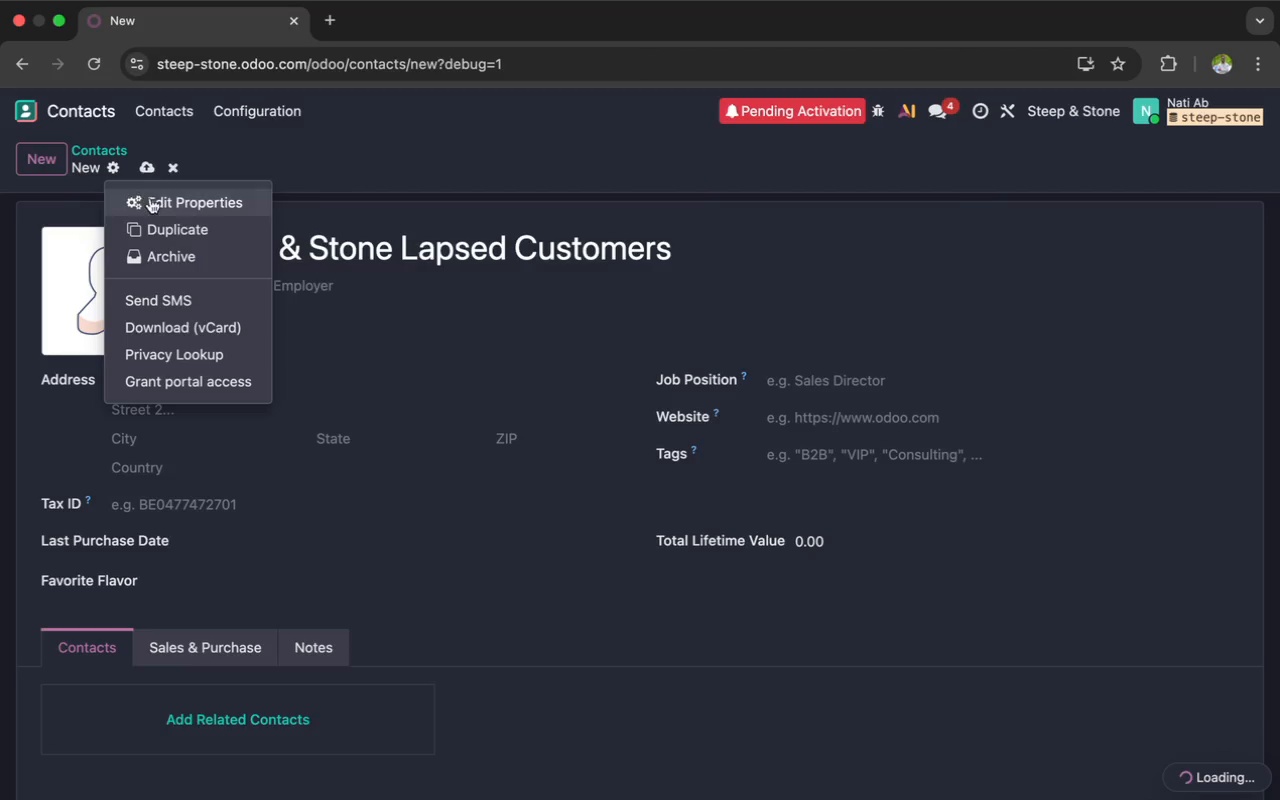 
left_click([364, 337])
 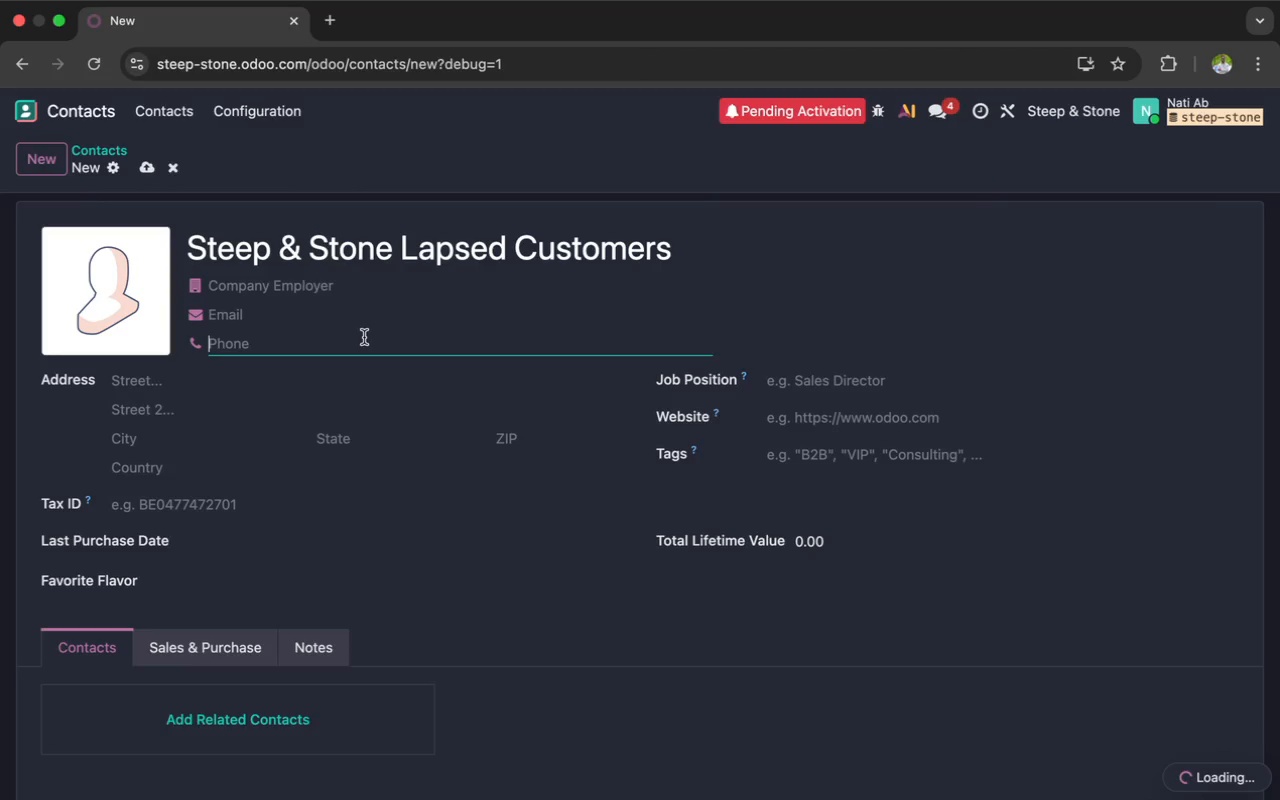 
key(Enter)
 